 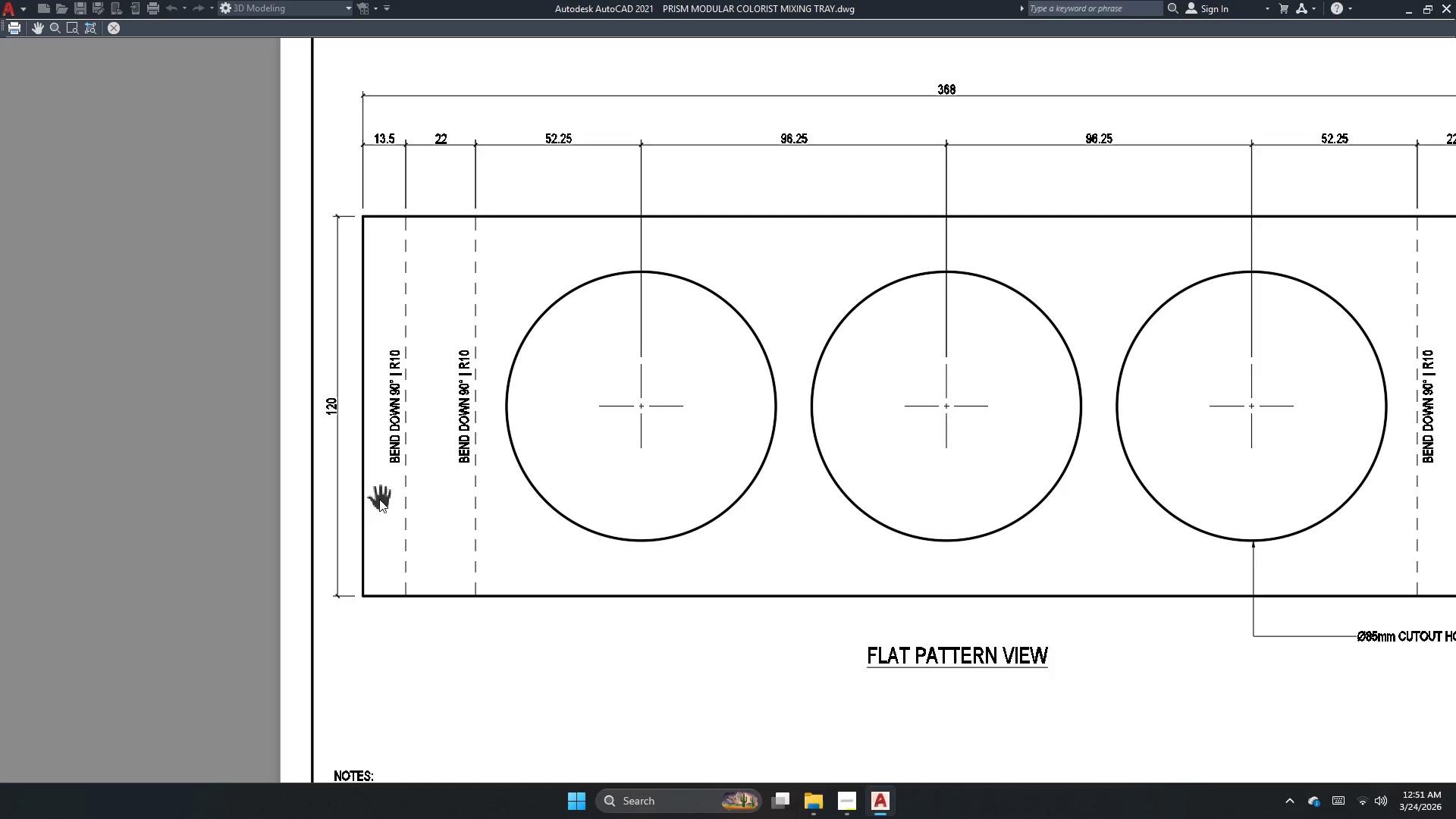 
scroll: coordinate [598, 448], scroll_direction: down, amount: 1.0
 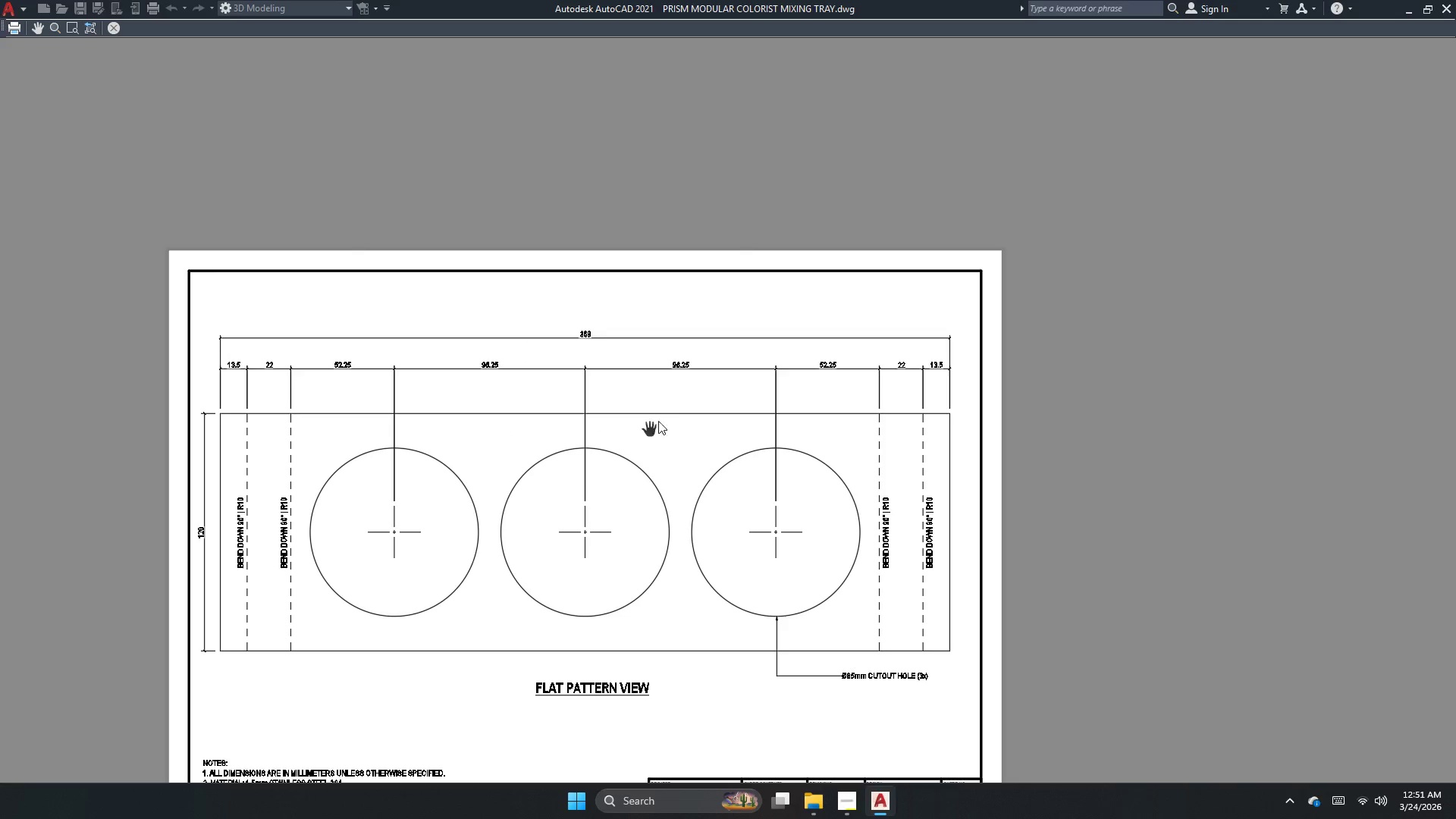 
scroll: coordinate [674, 378], scroll_direction: up, amount: 2.0
 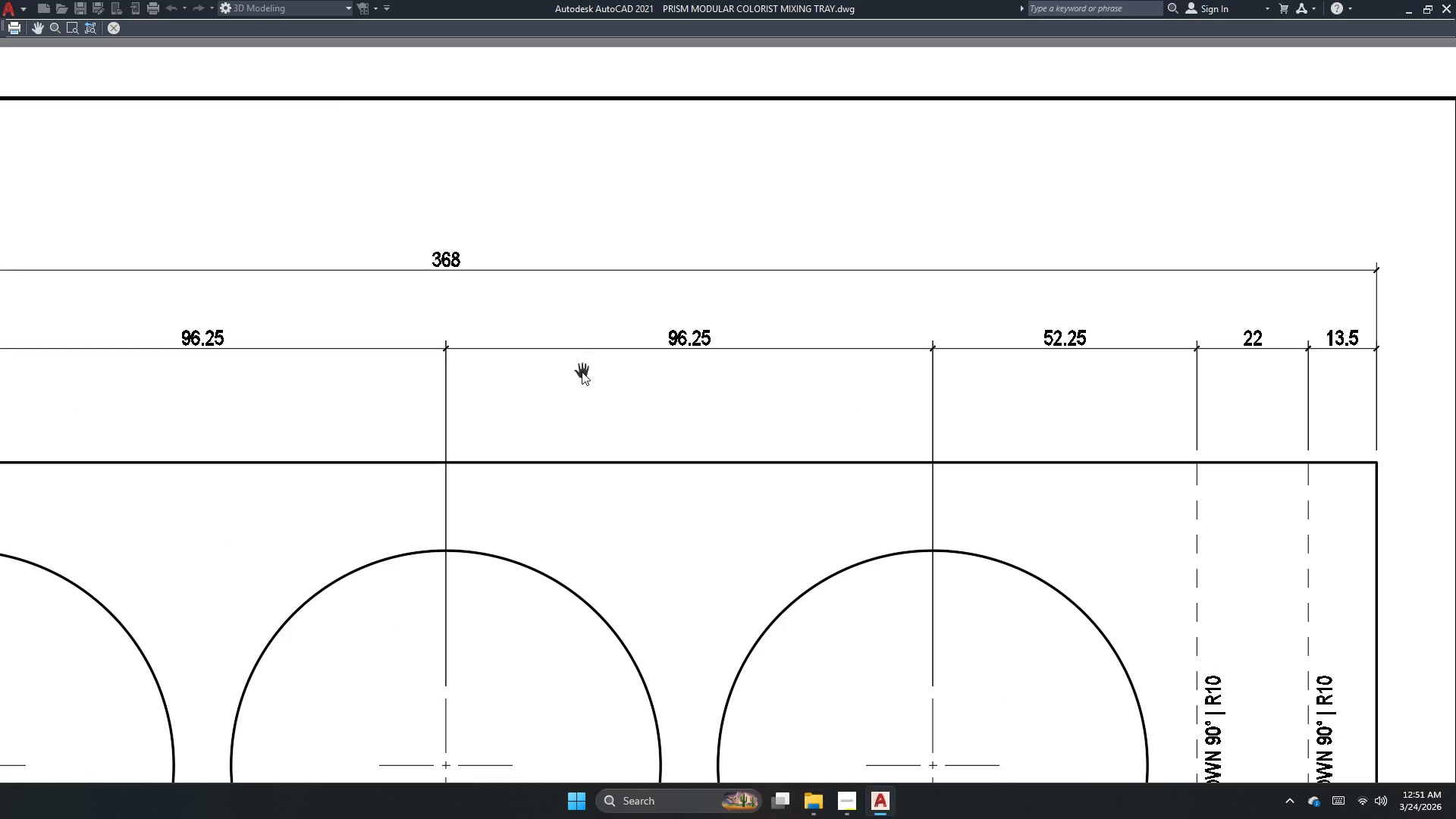 
scroll: coordinate [459, 357], scroll_direction: down, amount: 2.0
 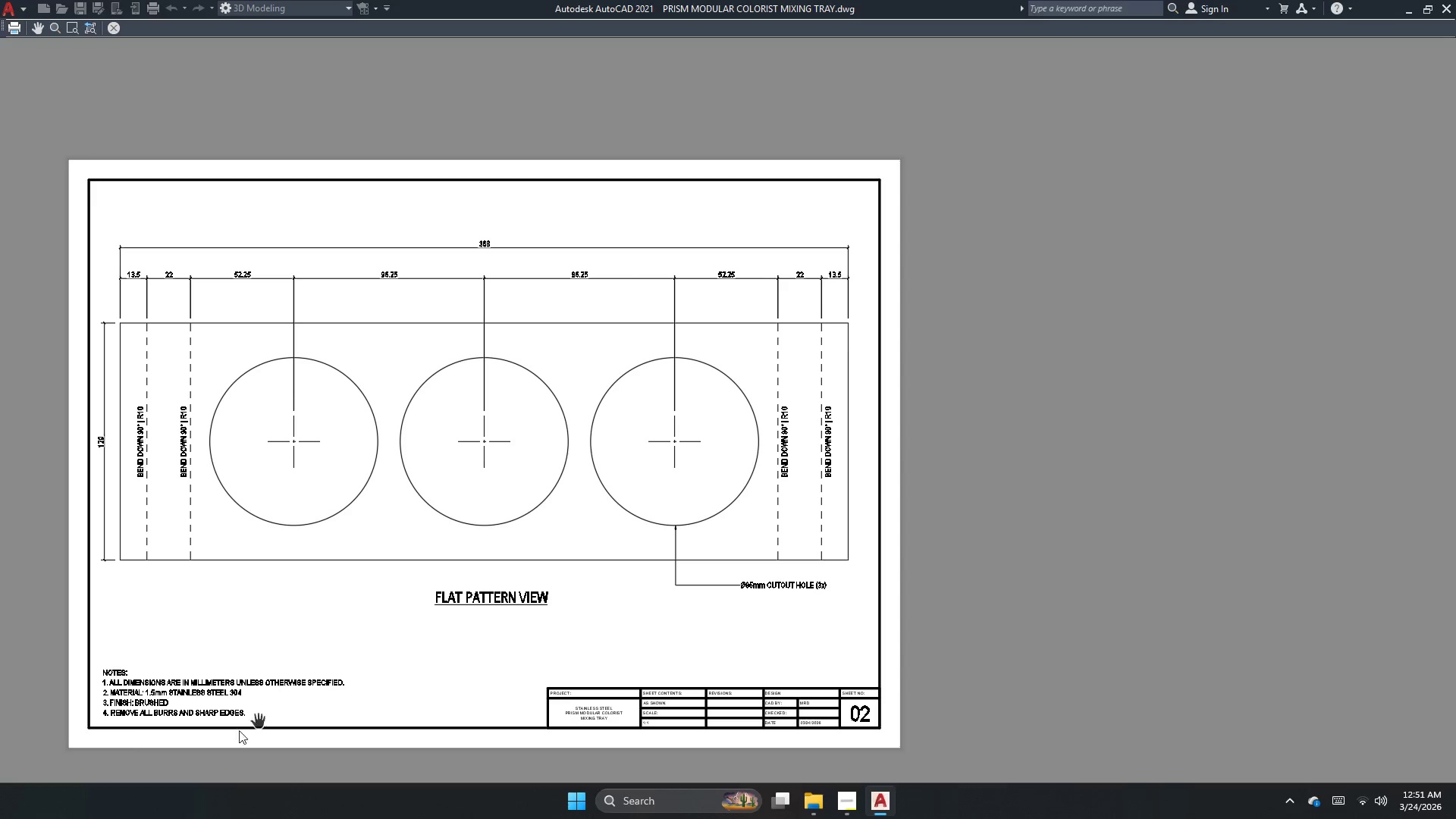 
scroll: coordinate [115, 747], scroll_direction: up, amount: 1.0
 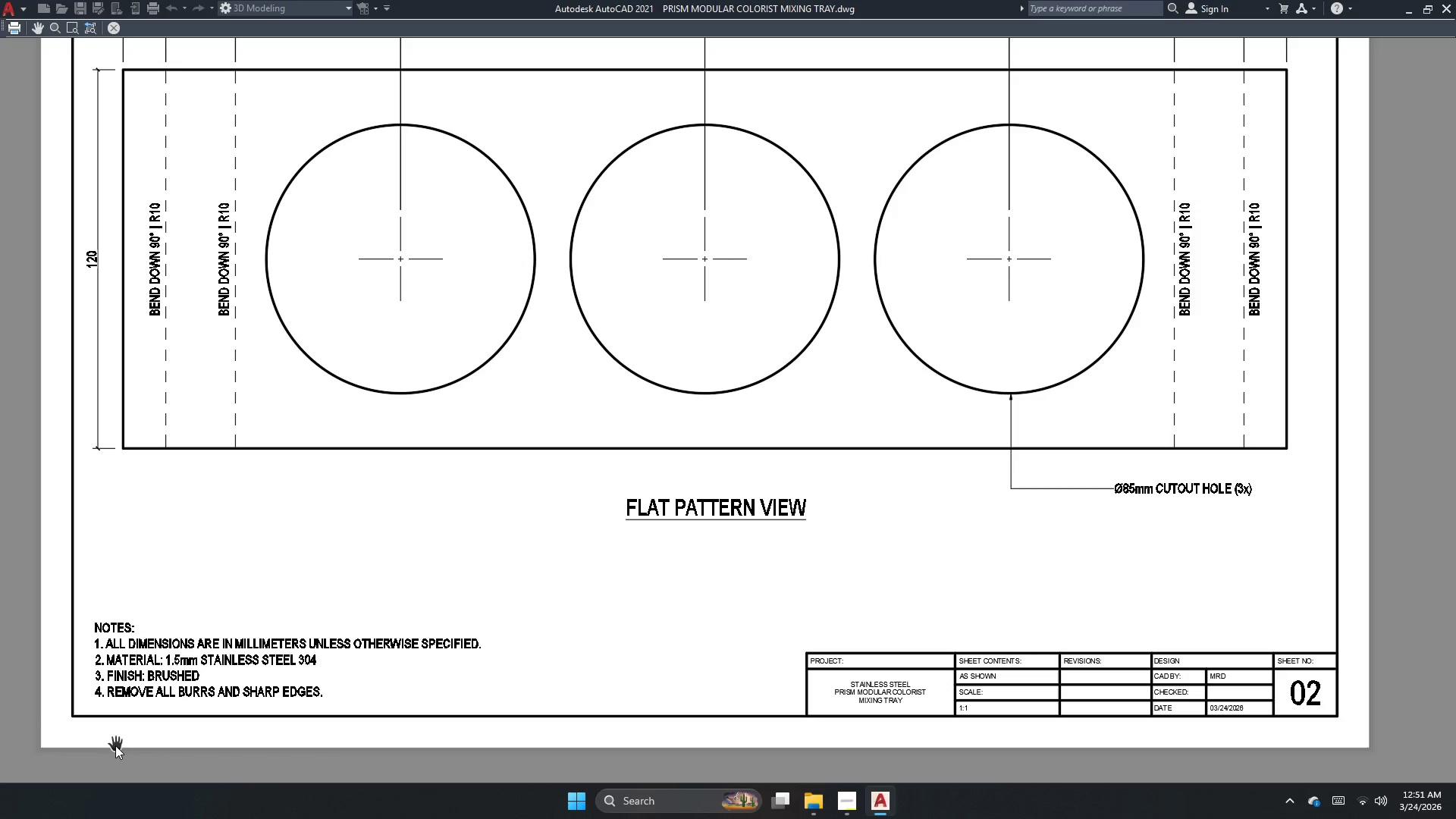 
scroll: coordinate [115, 745], scroll_direction: down, amount: 2.0
 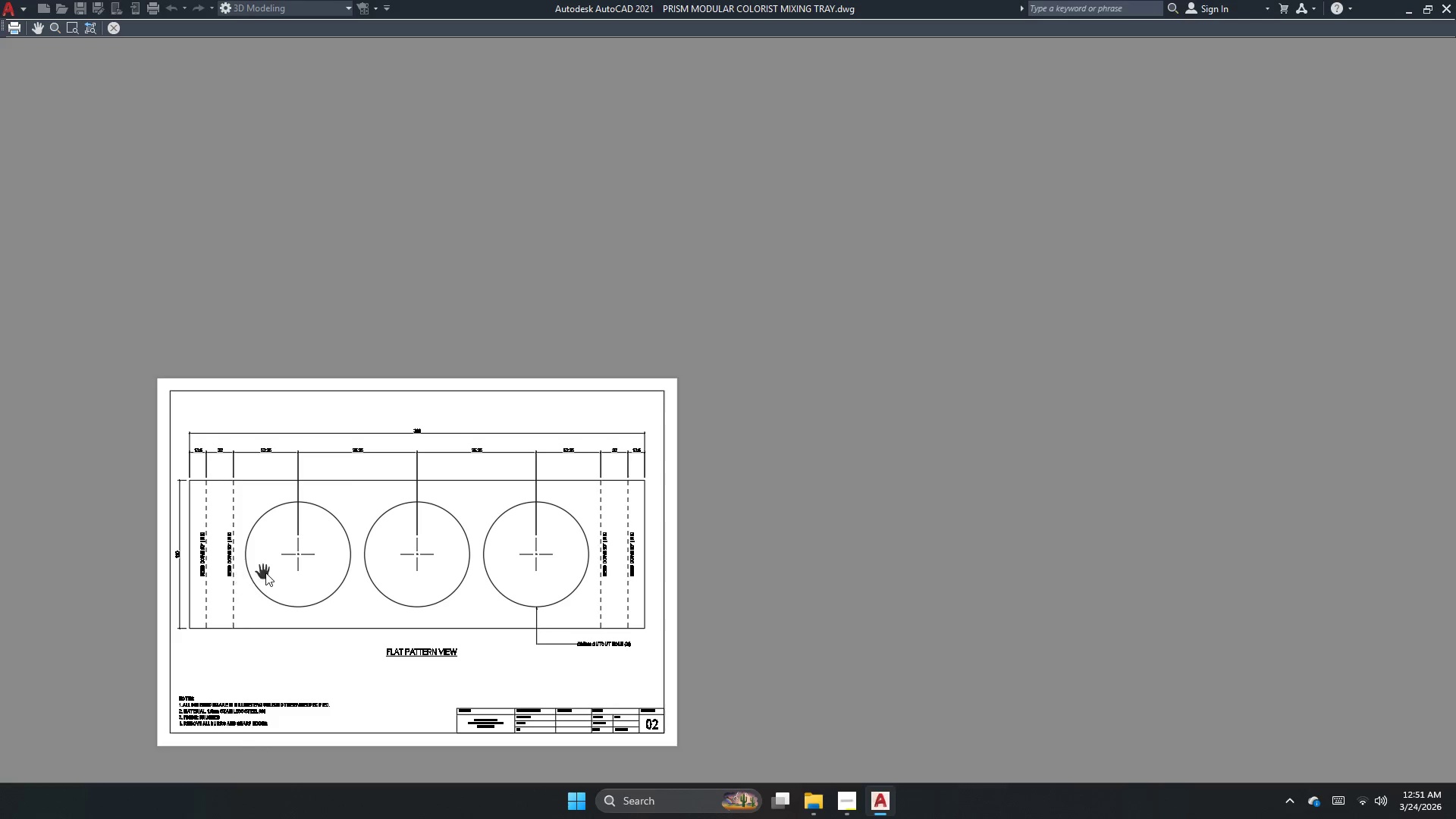 
scroll: coordinate [267, 572], scroll_direction: up, amount: 1.0
 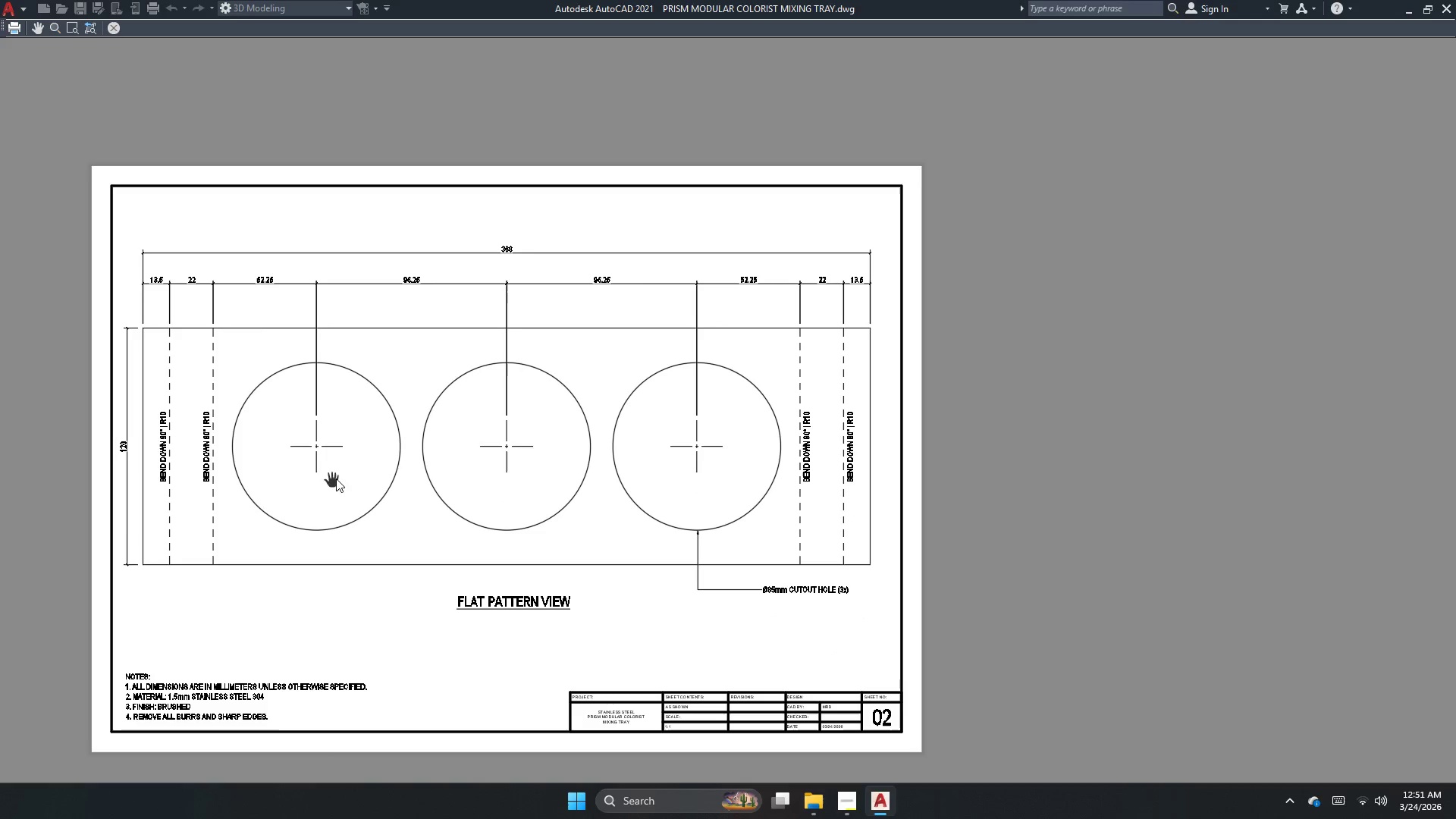 
right_click([408, 437])
 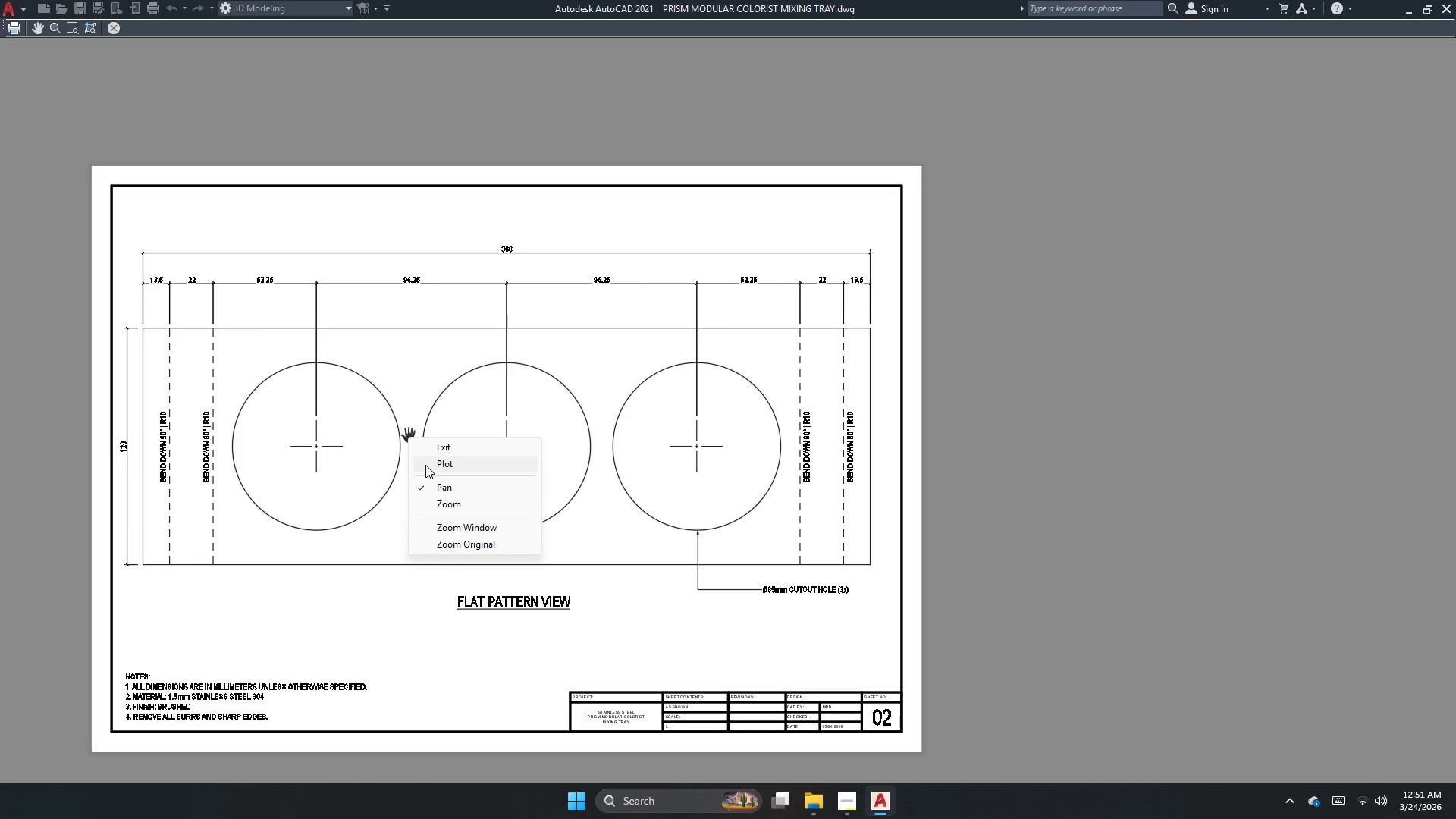 
left_click([425, 465])
 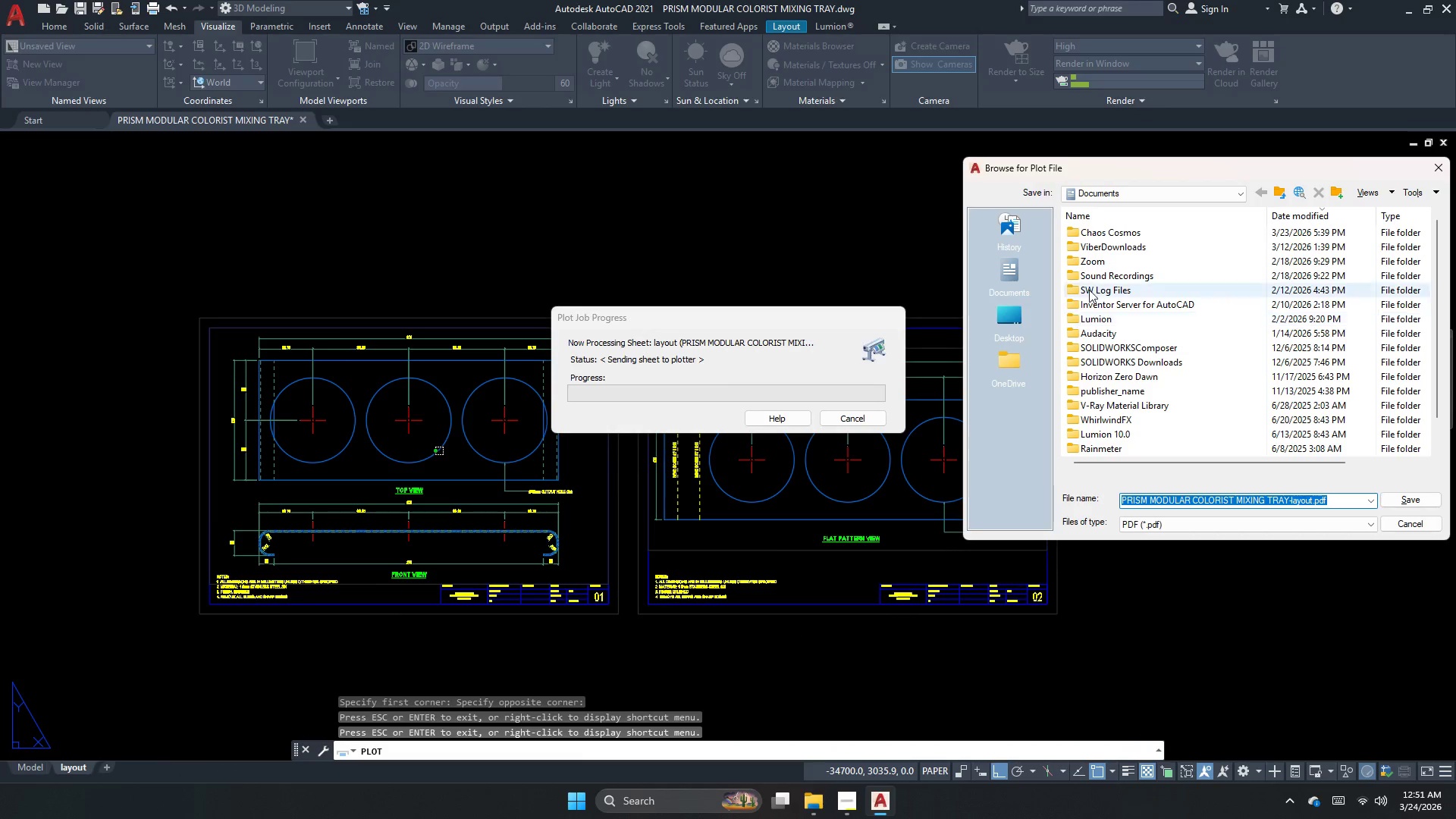 
left_click([1136, 193])
 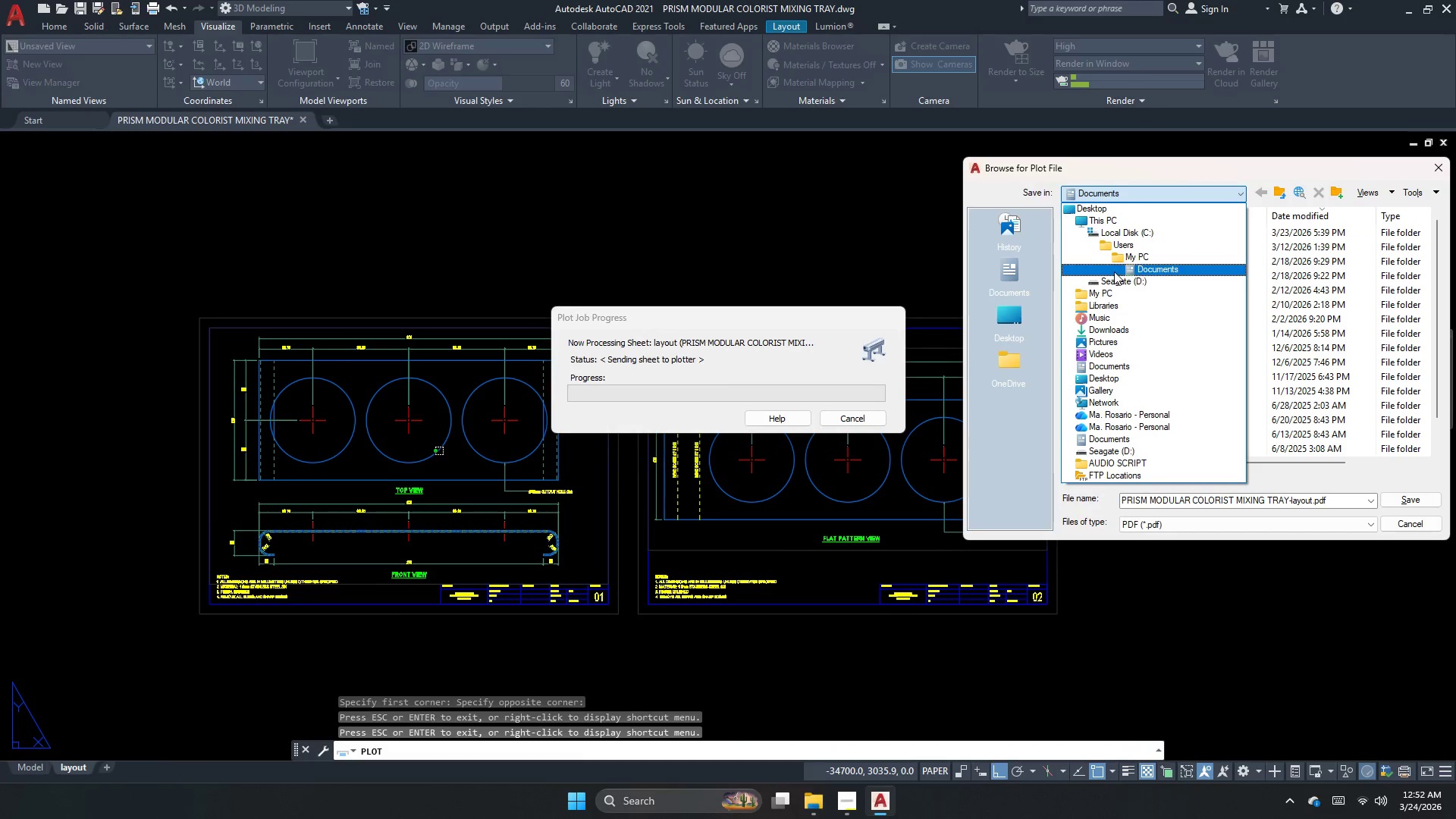 
left_click([1114, 277])
 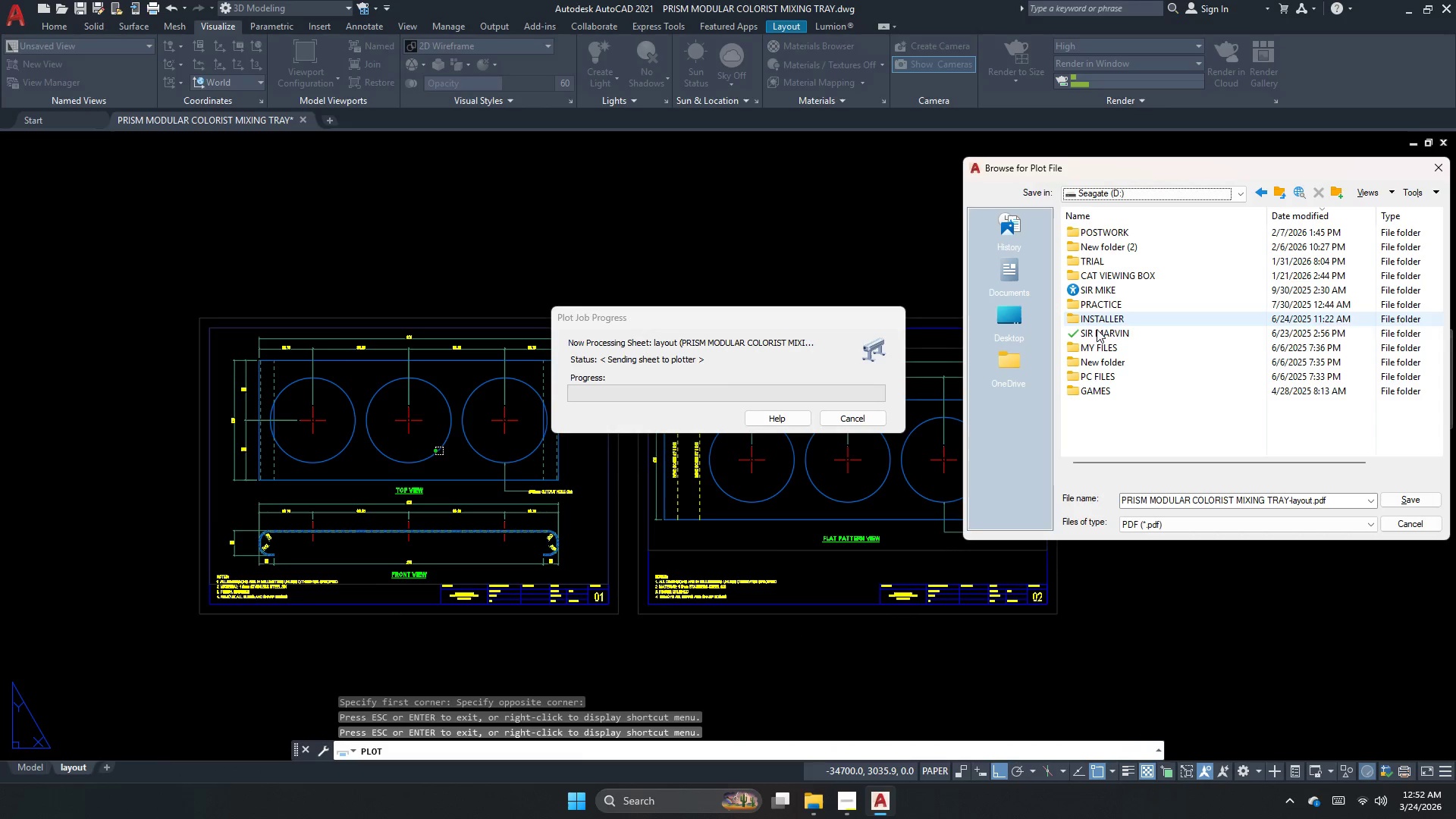 
left_click([1094, 334])
 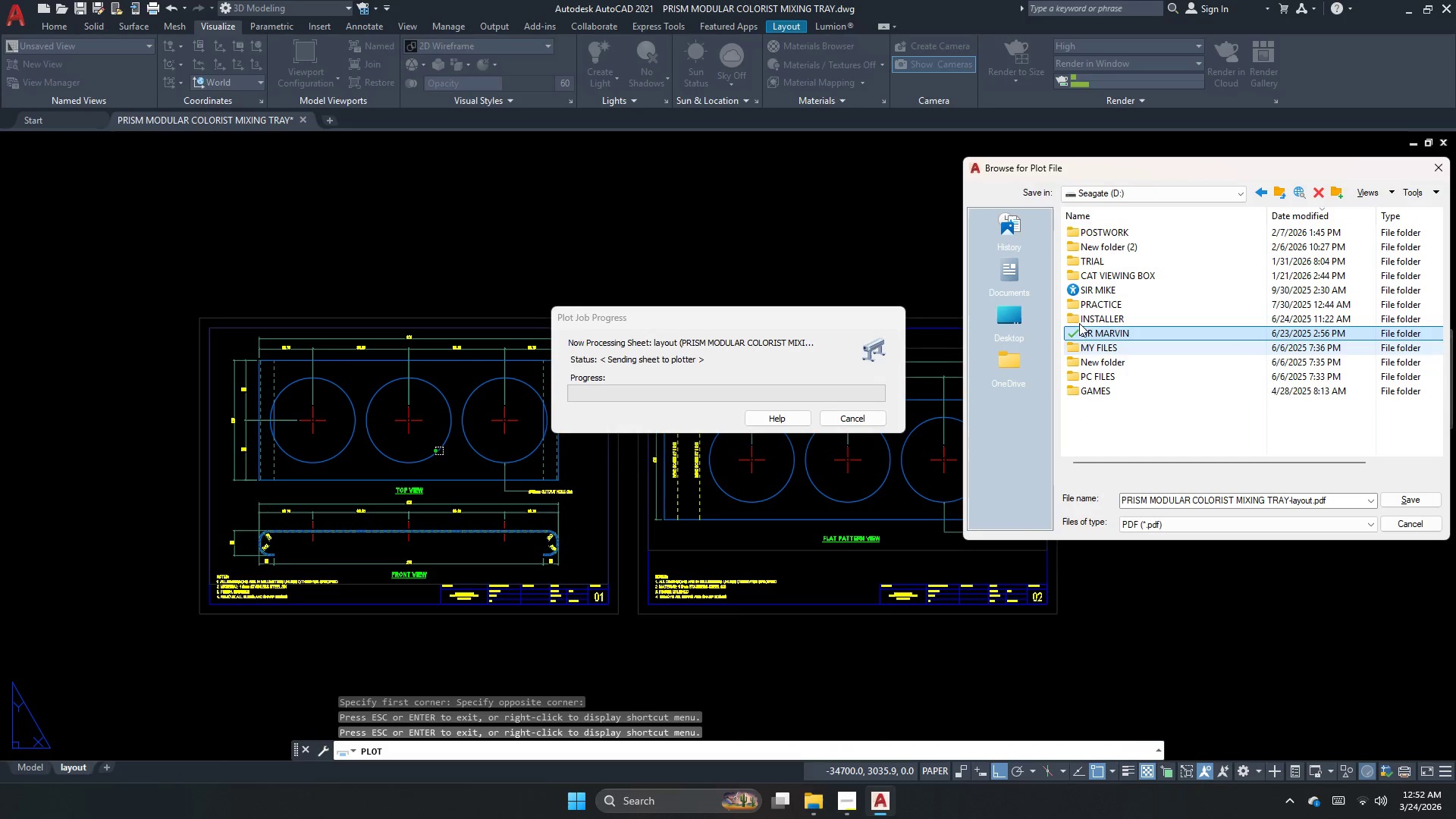 
double_click([1119, 236])
 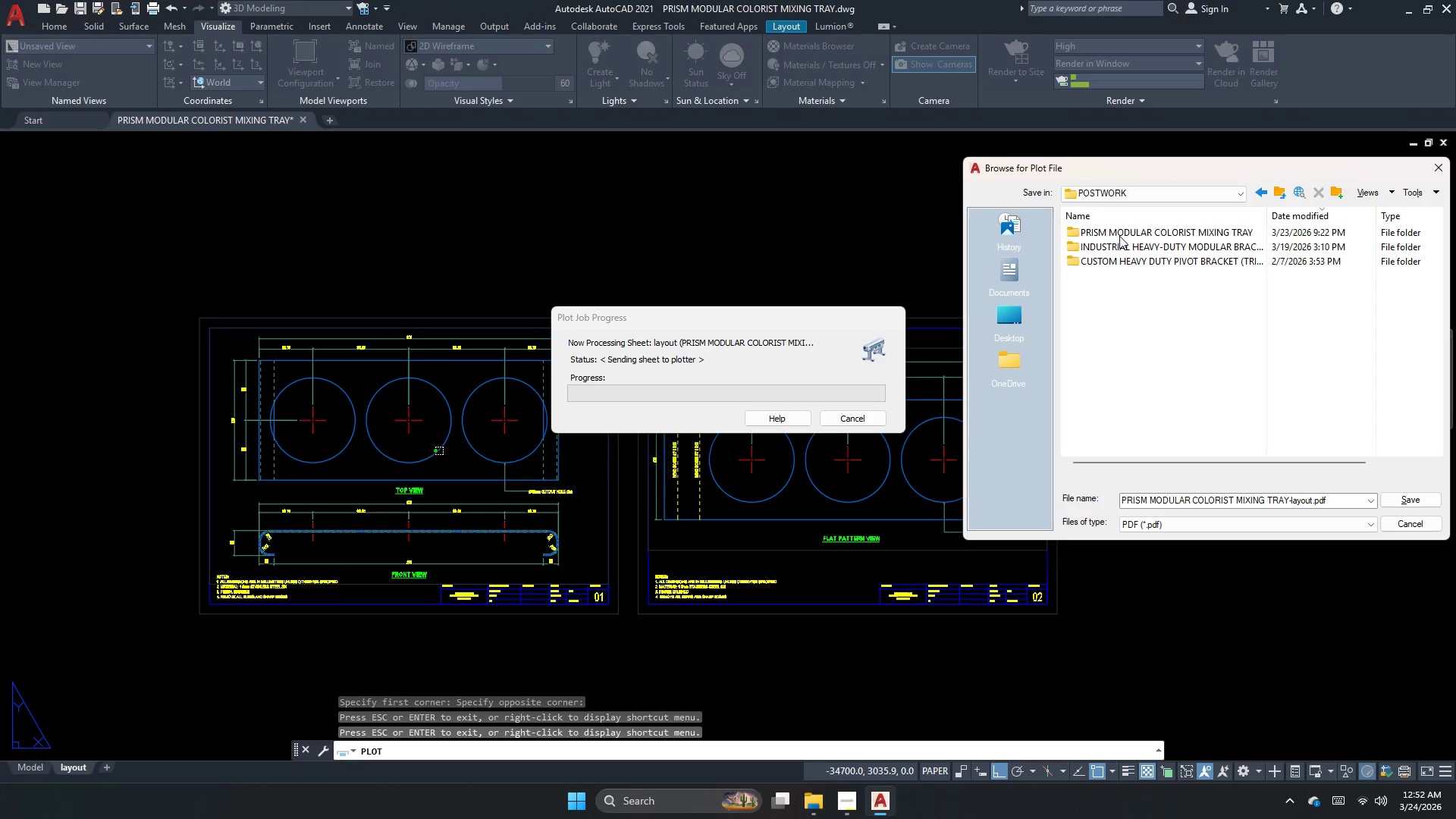 
double_click([1125, 233])
 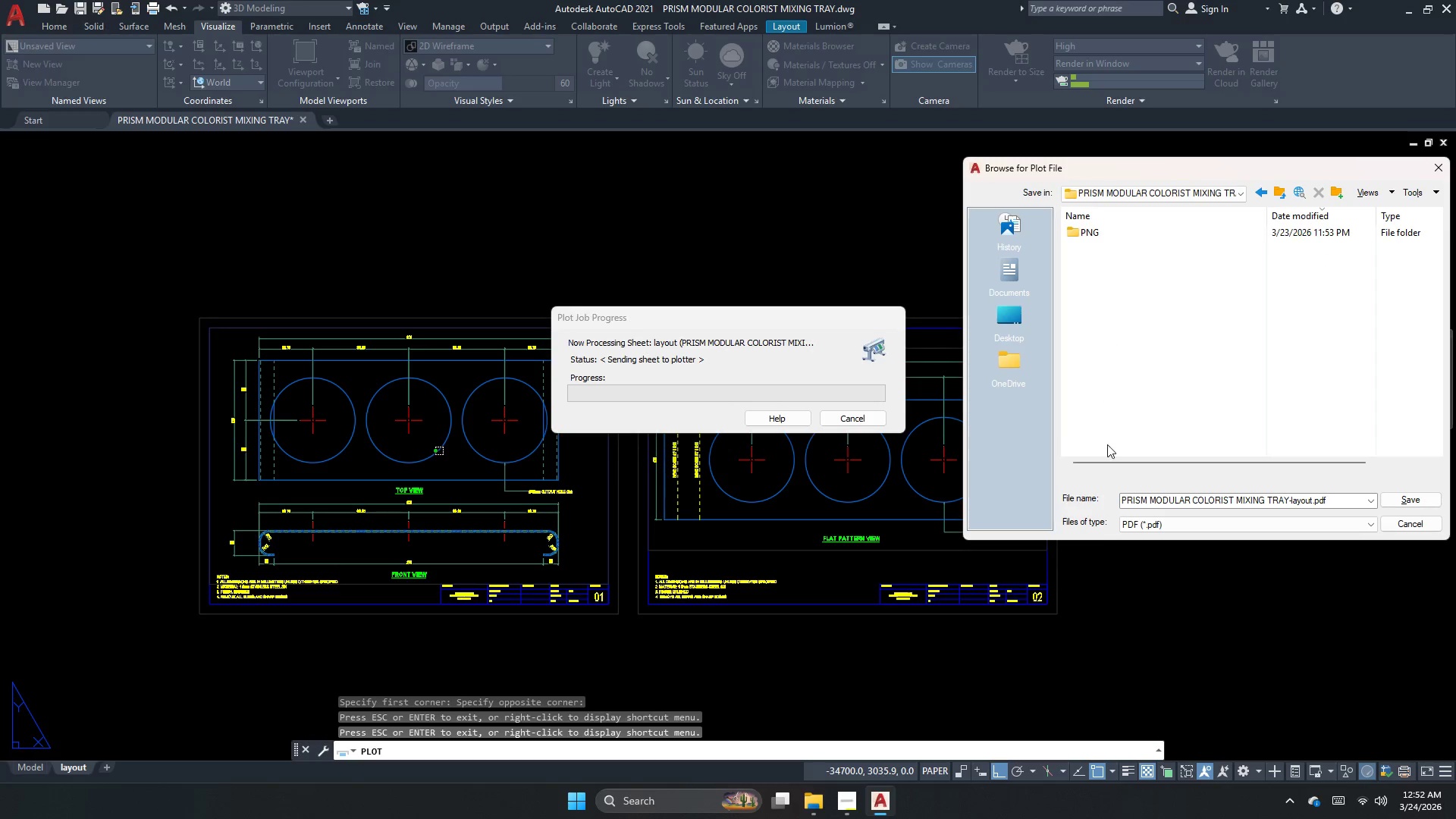 
left_click([1140, 503])
 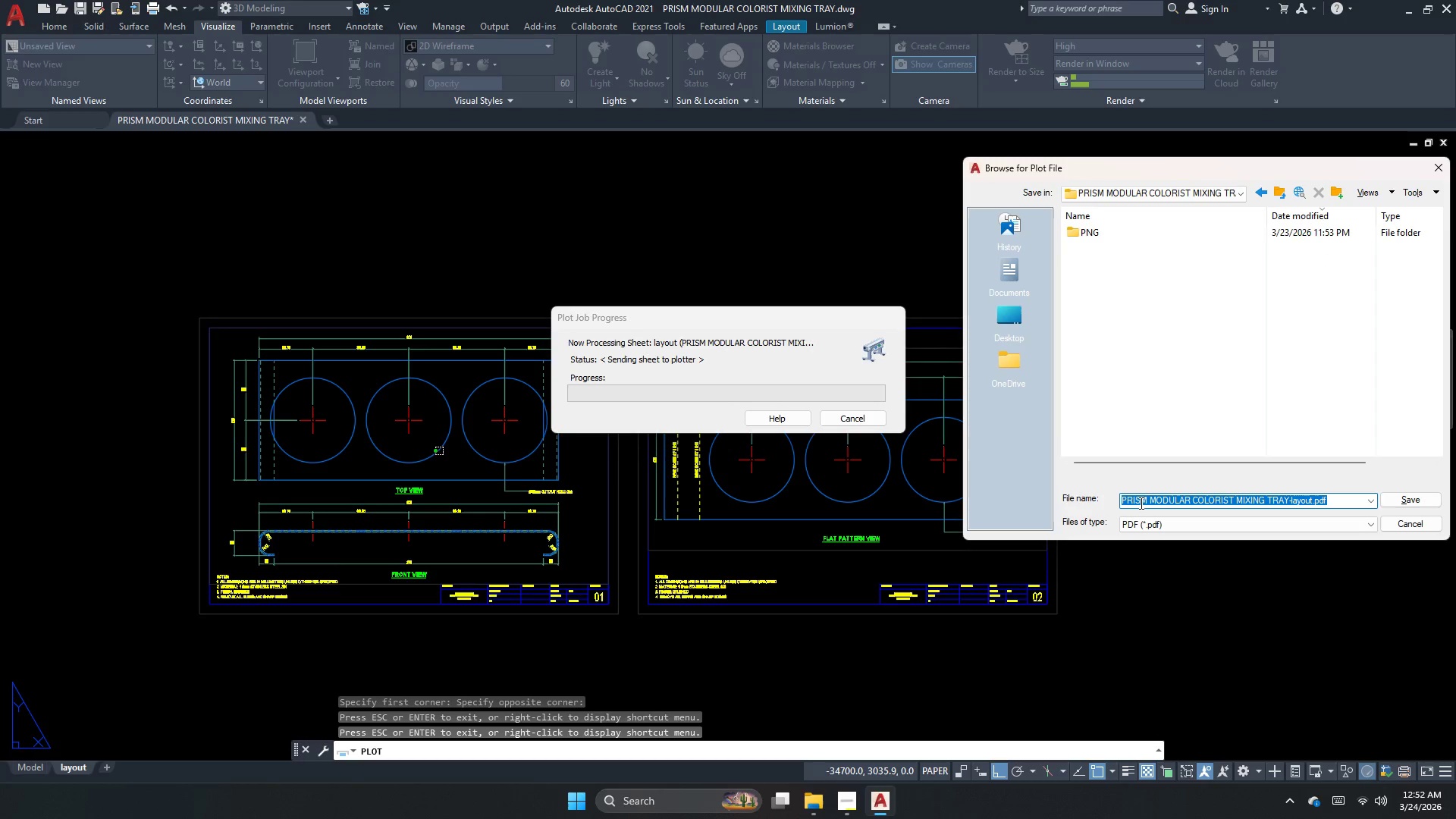 
key(Numpad2)
 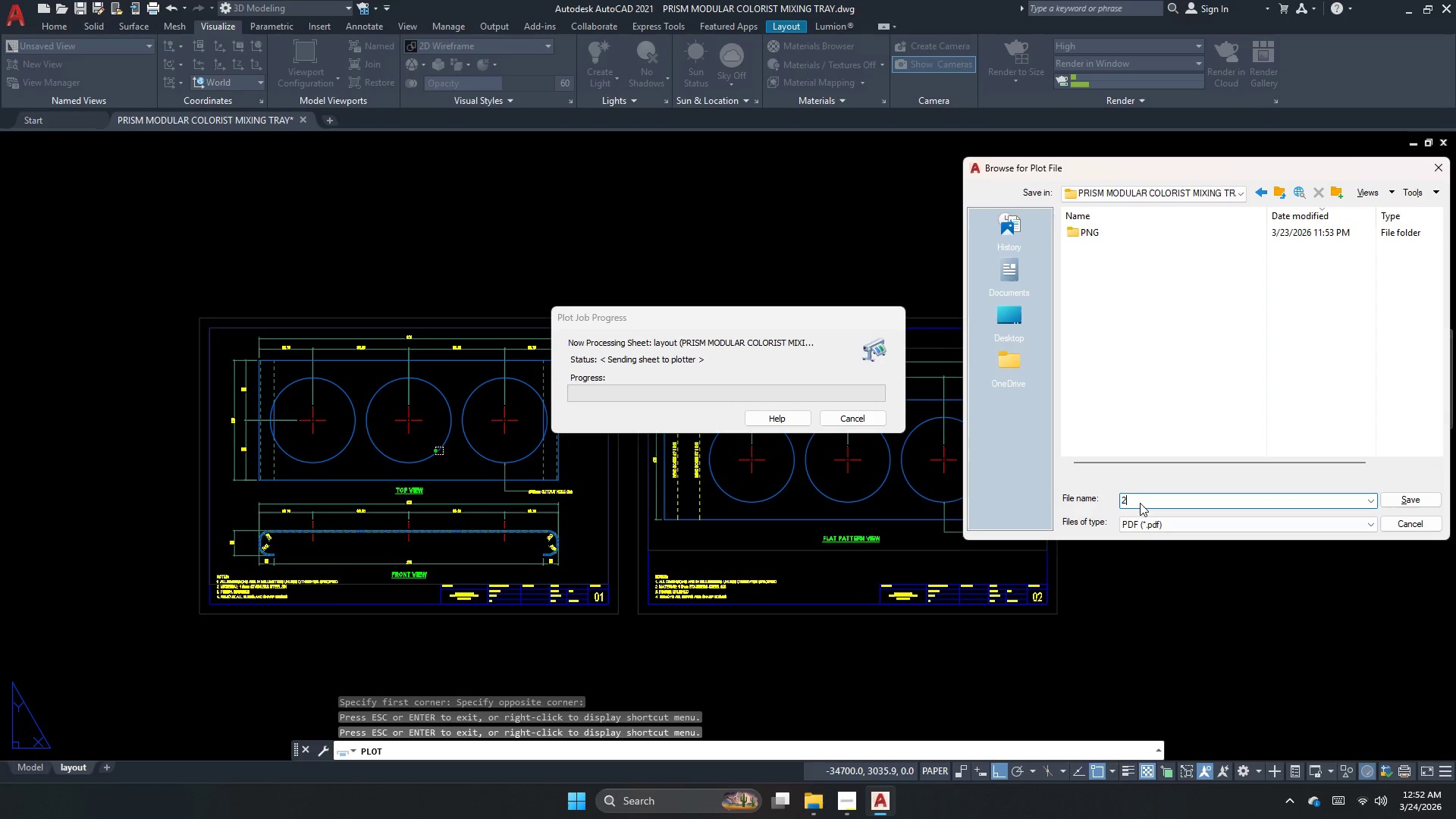 
key(NumpadEnter)
 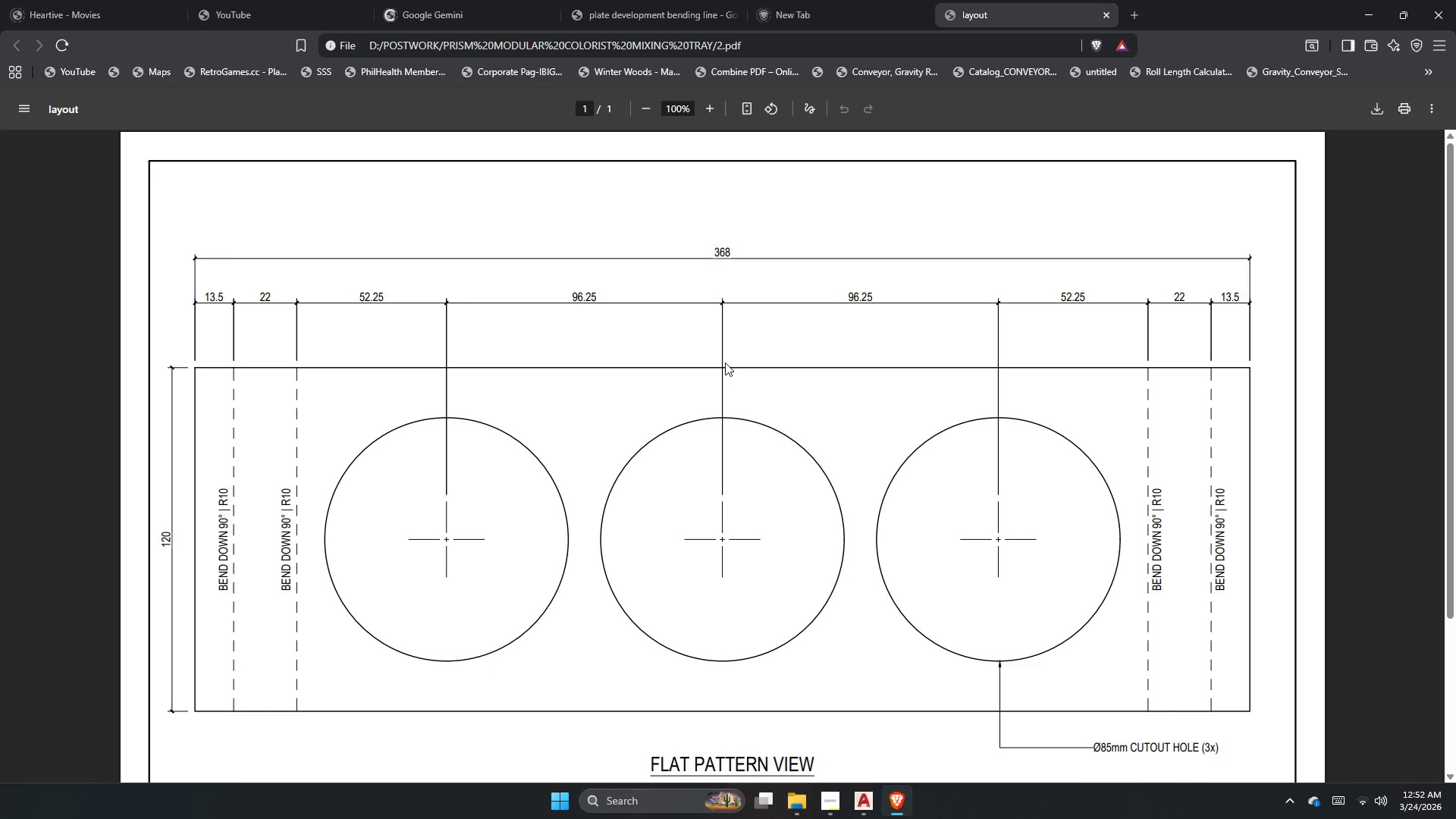 
mouse_move([495, 17])
 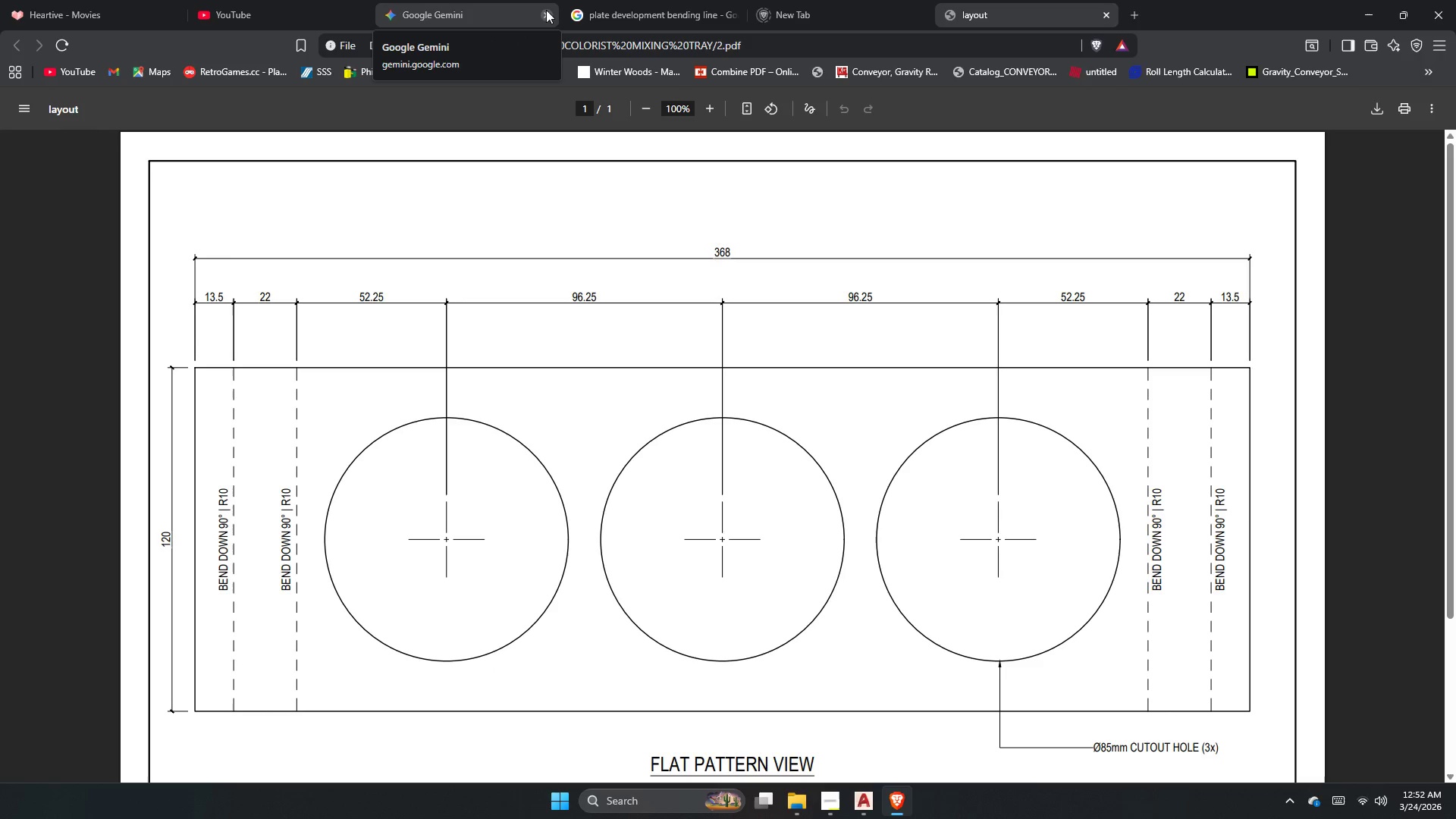 
left_click([546, 10])
 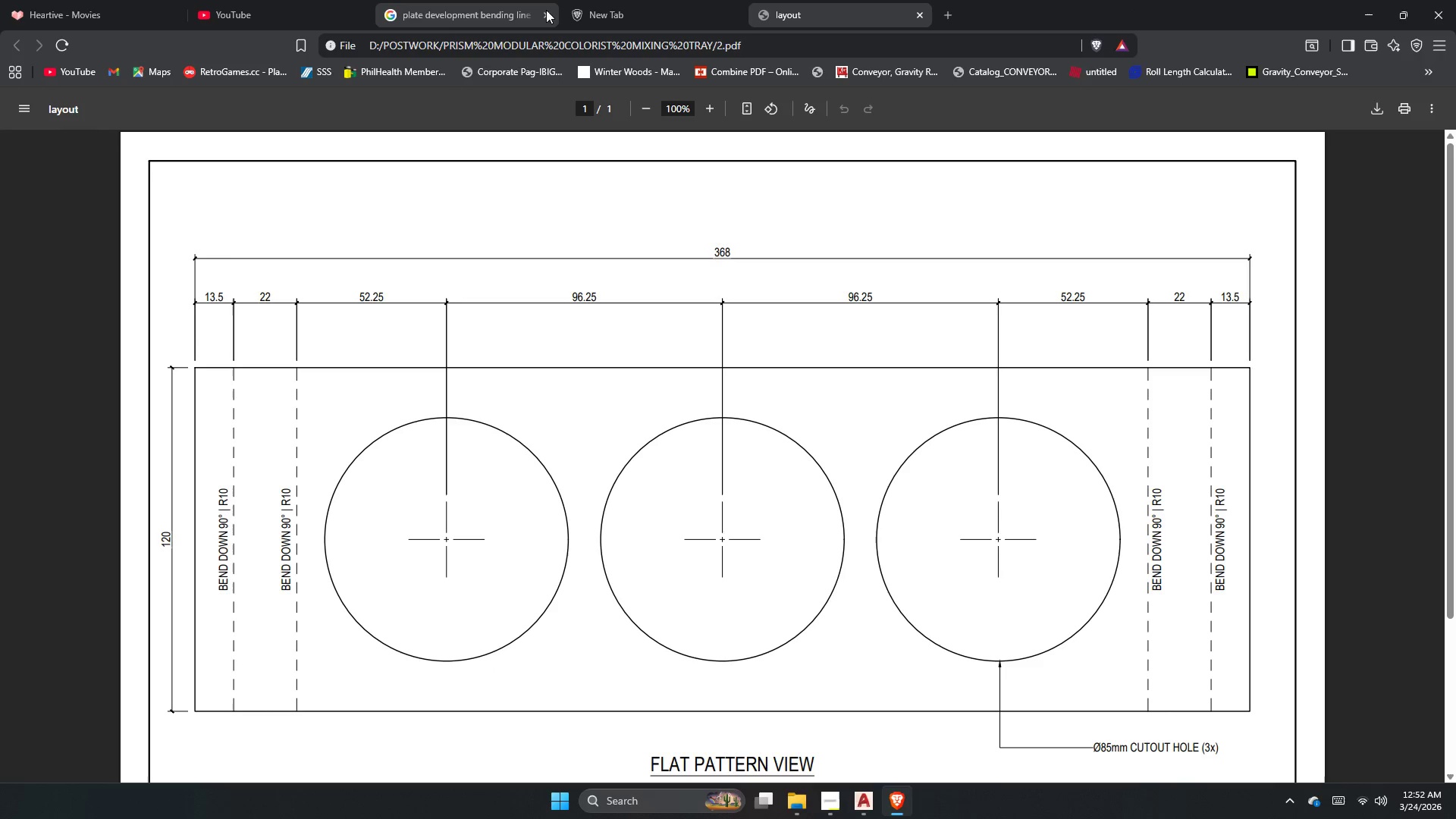 
left_click([546, 10])
 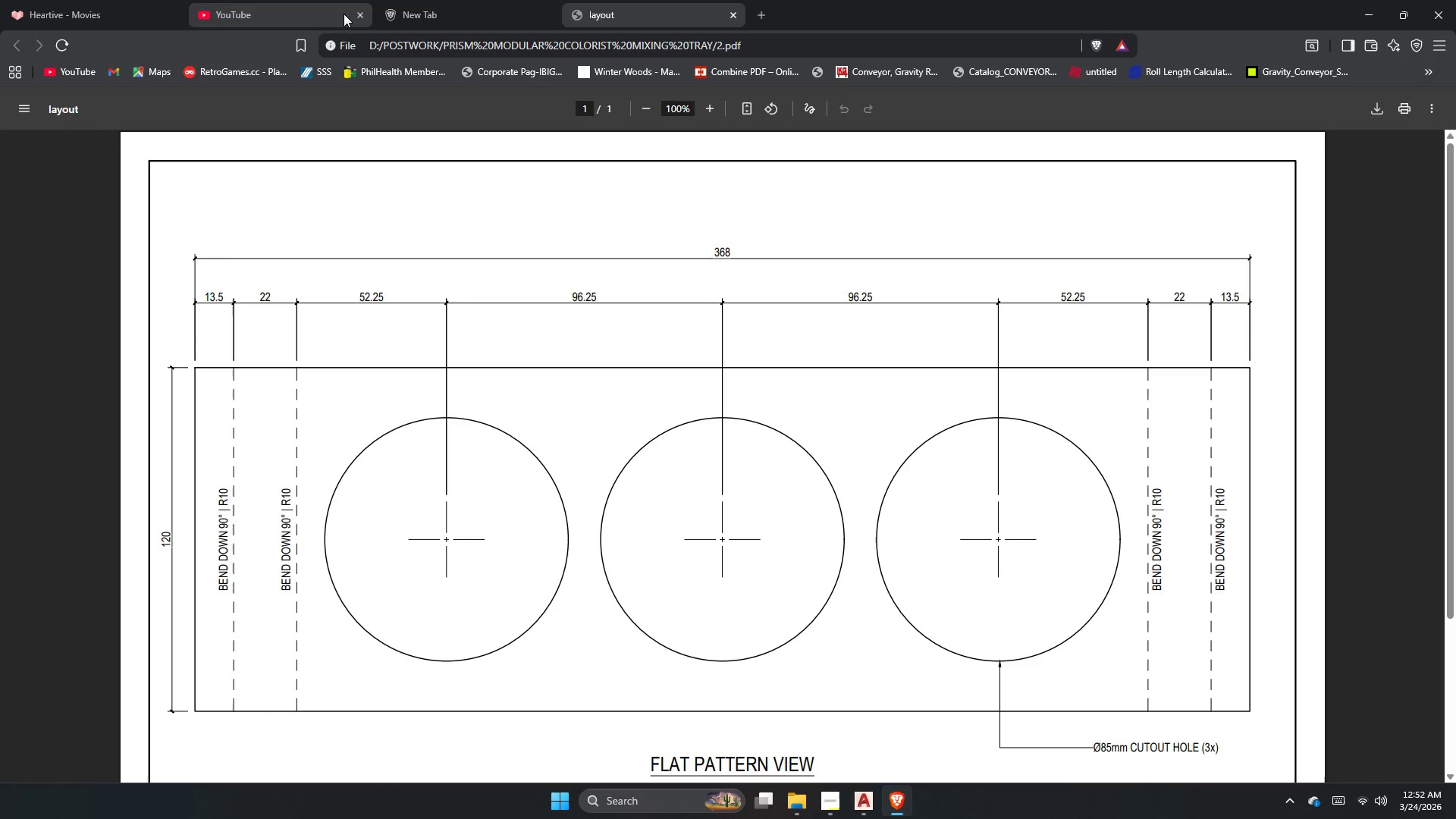 
left_click([360, 14])
 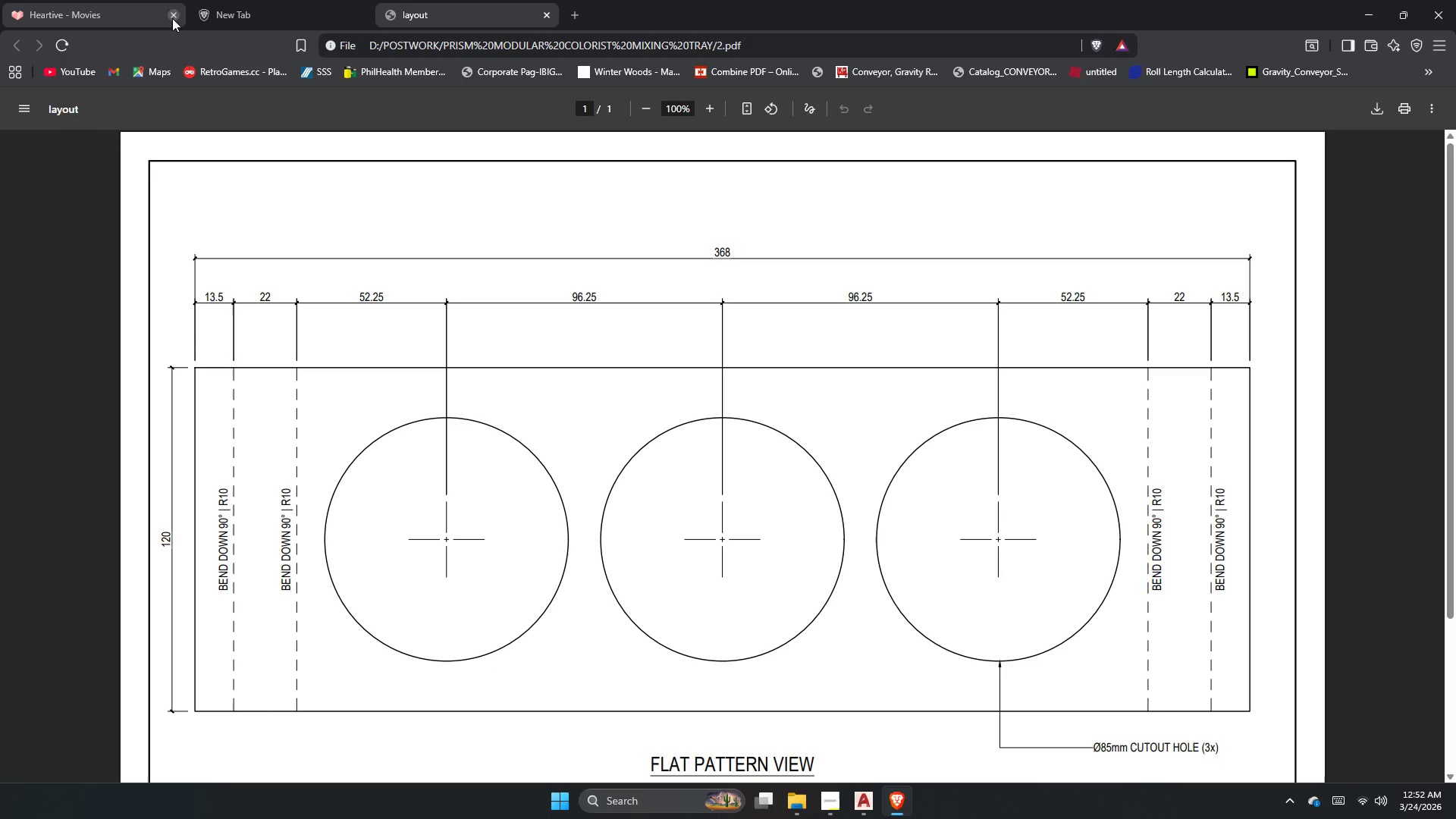 
left_click([177, 18])
 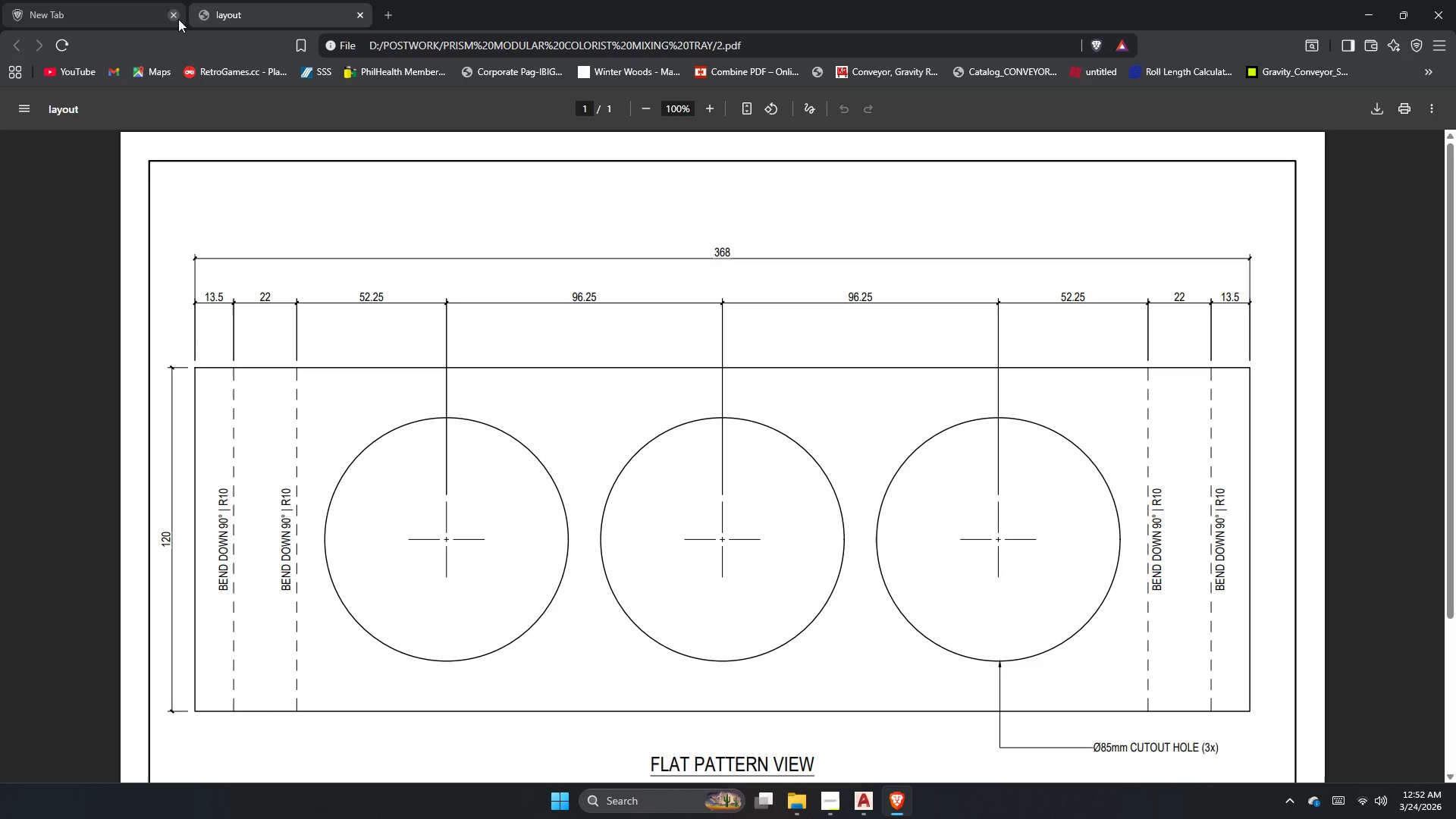 
left_click([178, 19])
 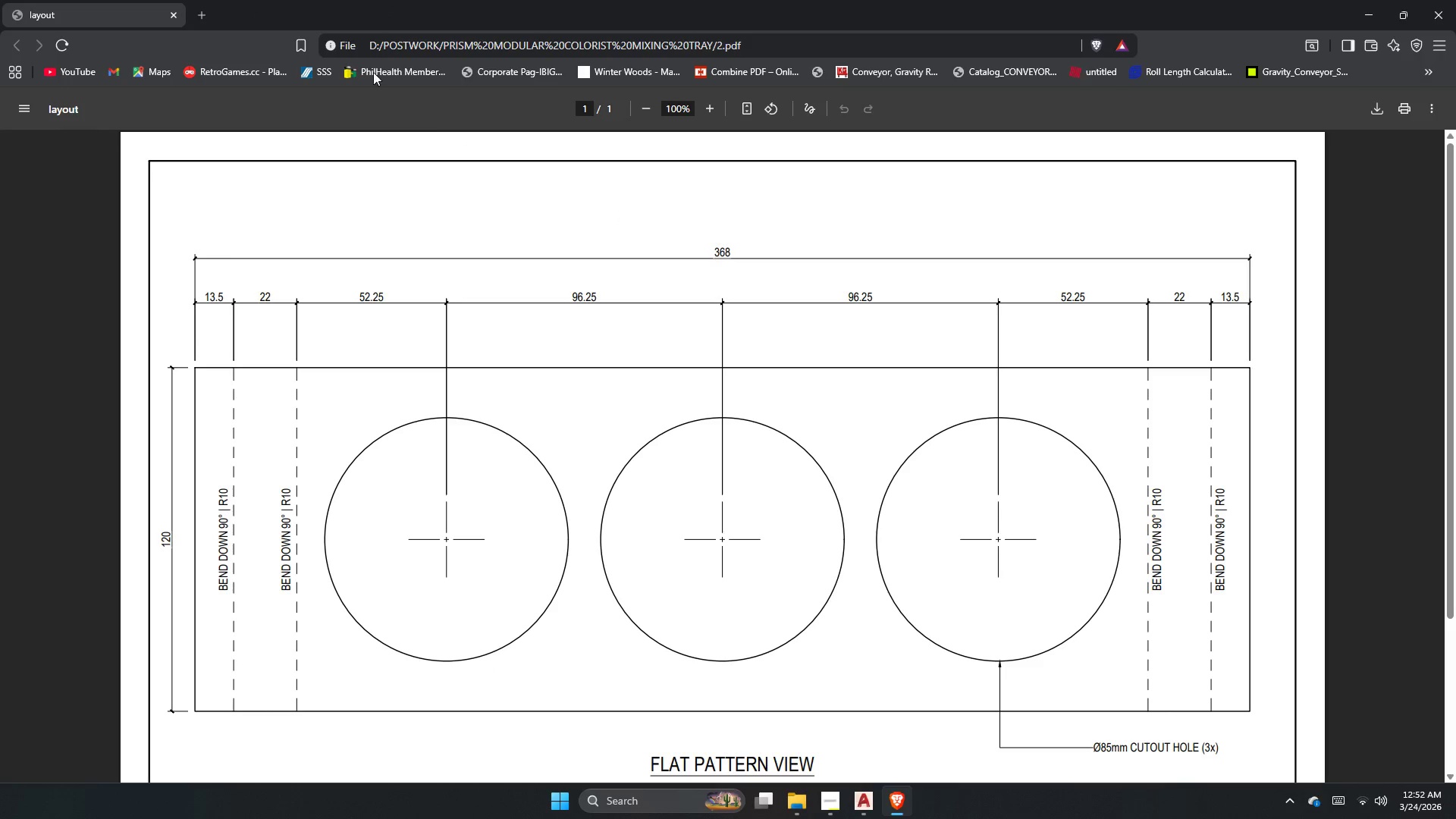 
left_click([193, 9])
 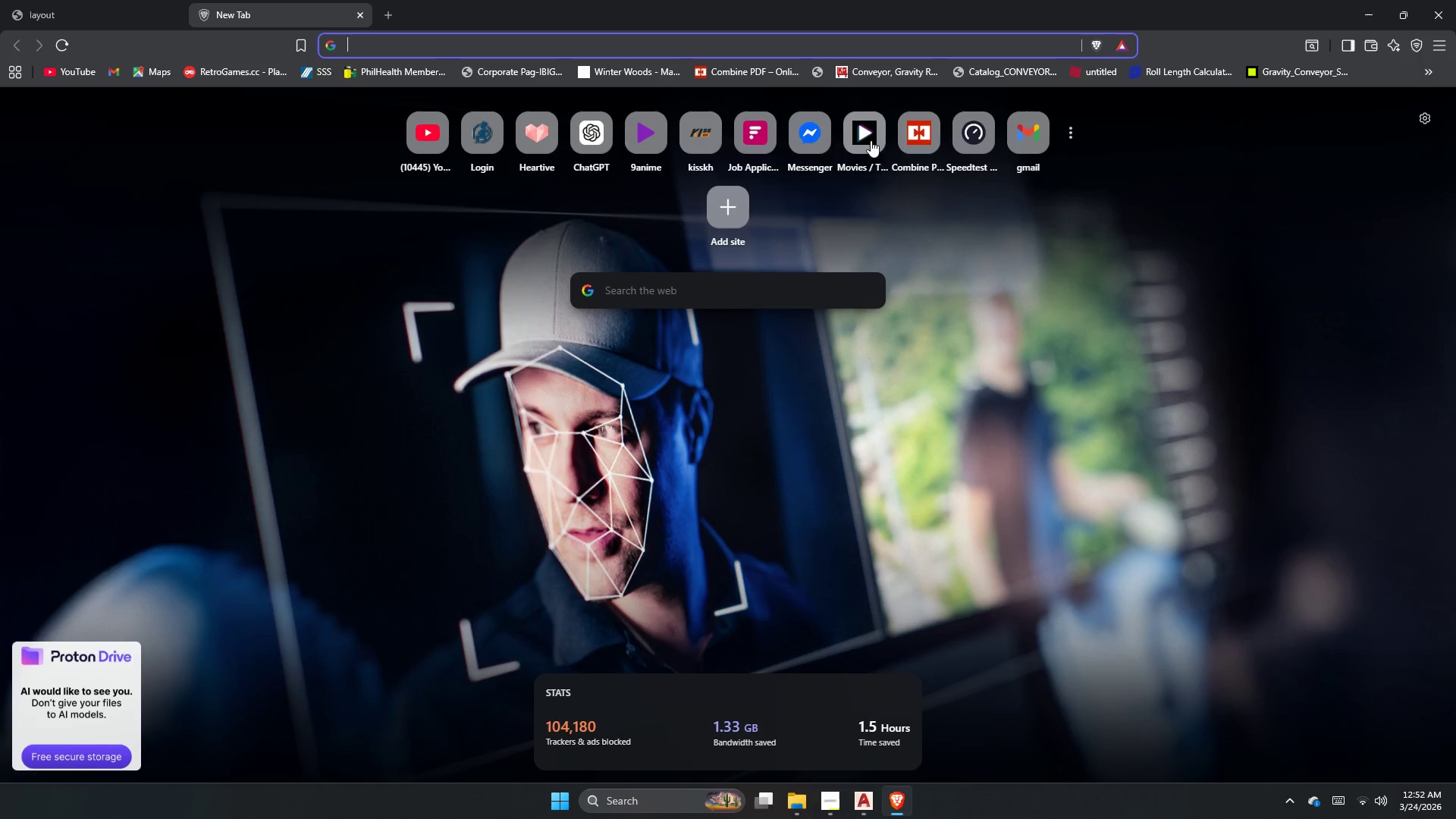 
left_click([917, 146])
 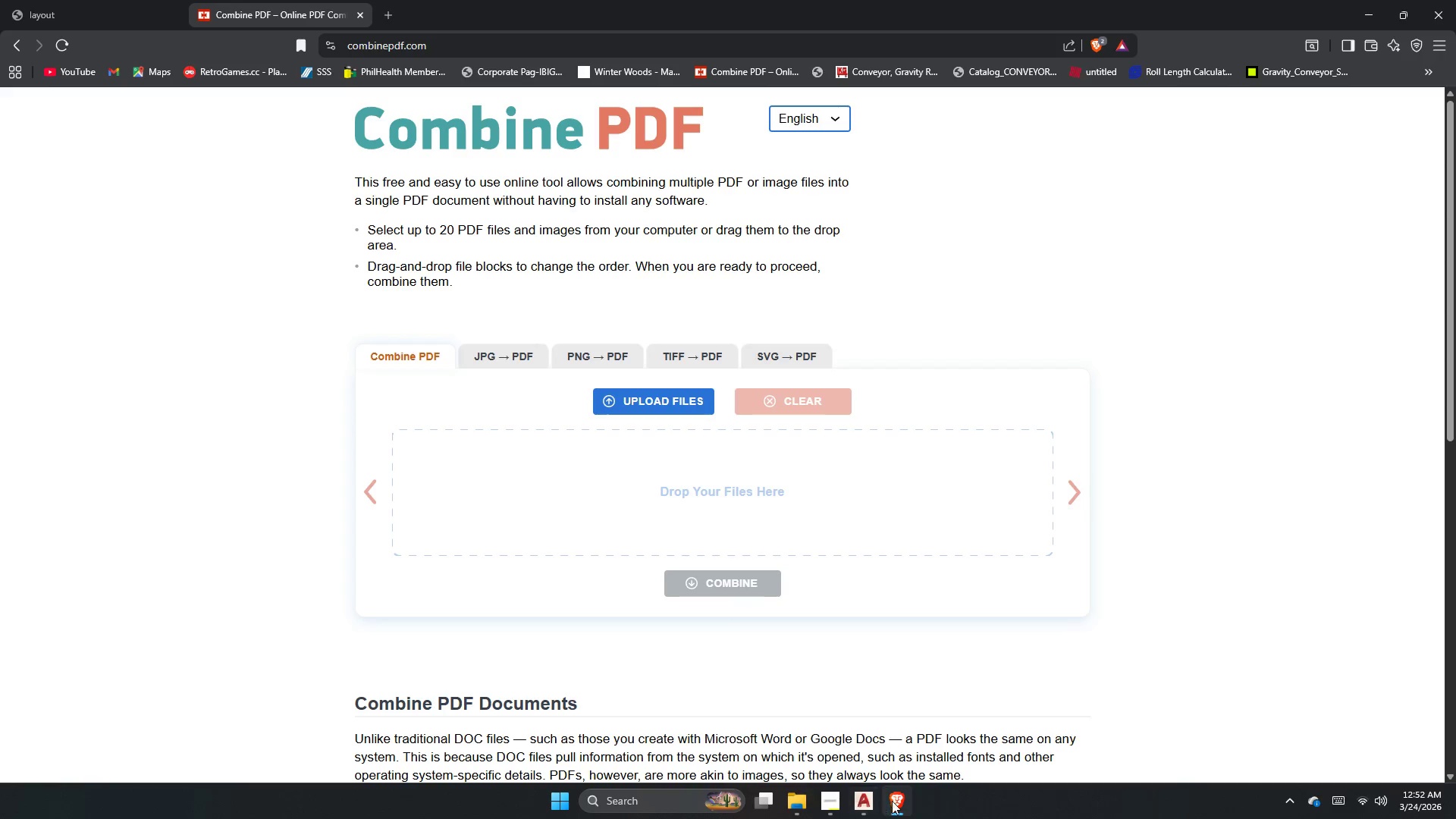 
left_click([803, 808])
 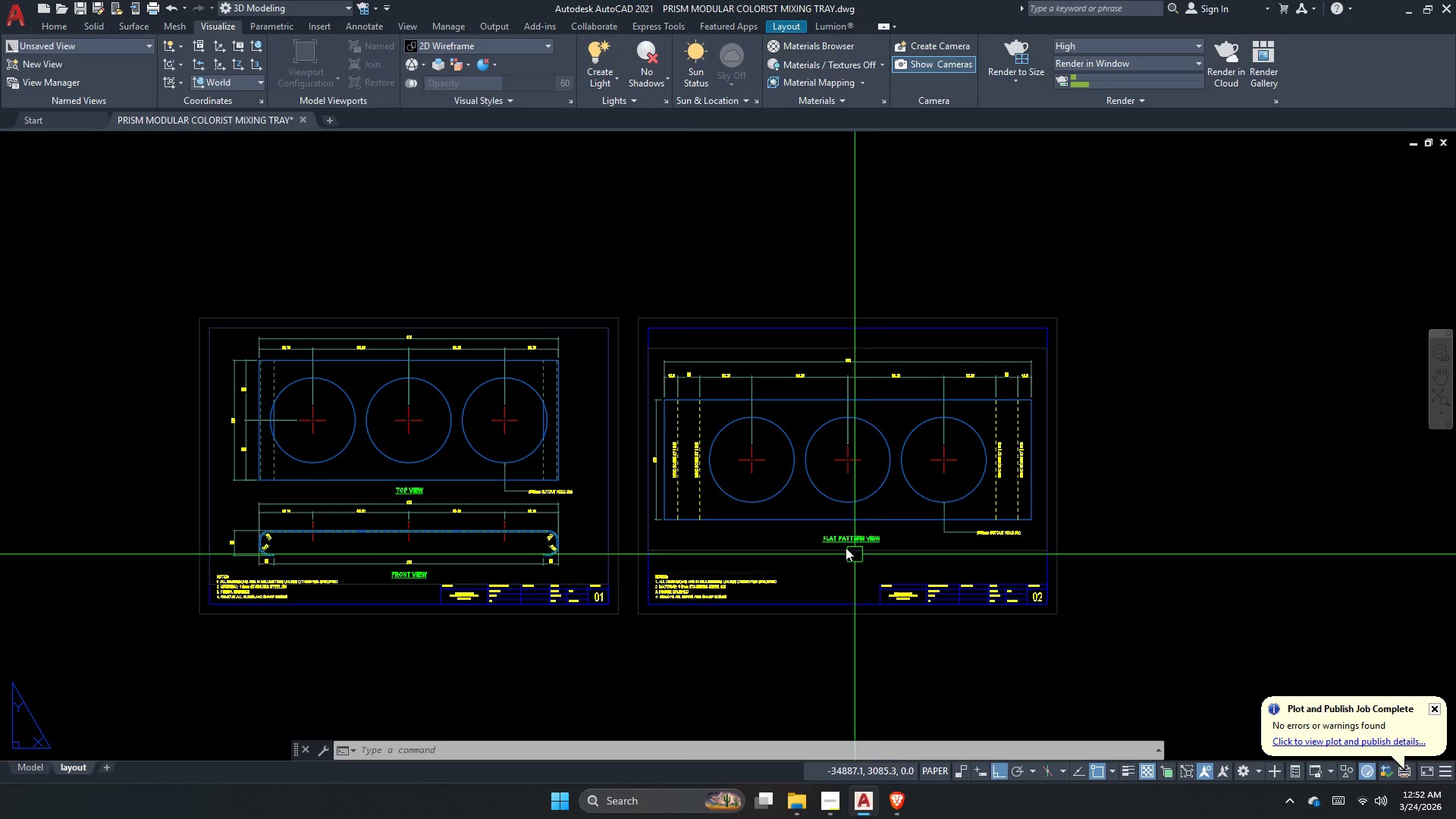 
key(Control+P)
 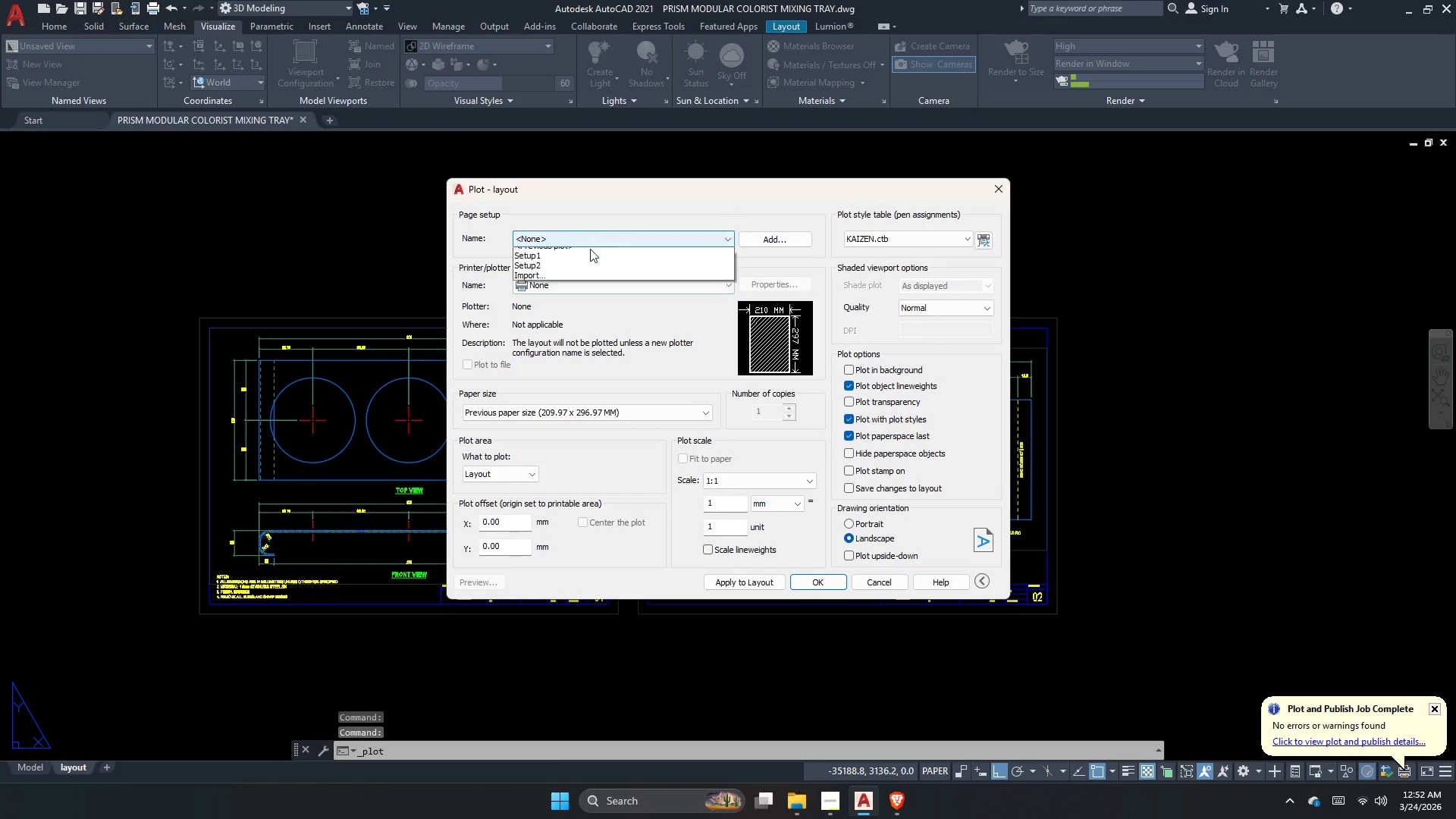 
left_click_drag(start_coordinate=[588, 251], to_coordinate=[588, 262])
 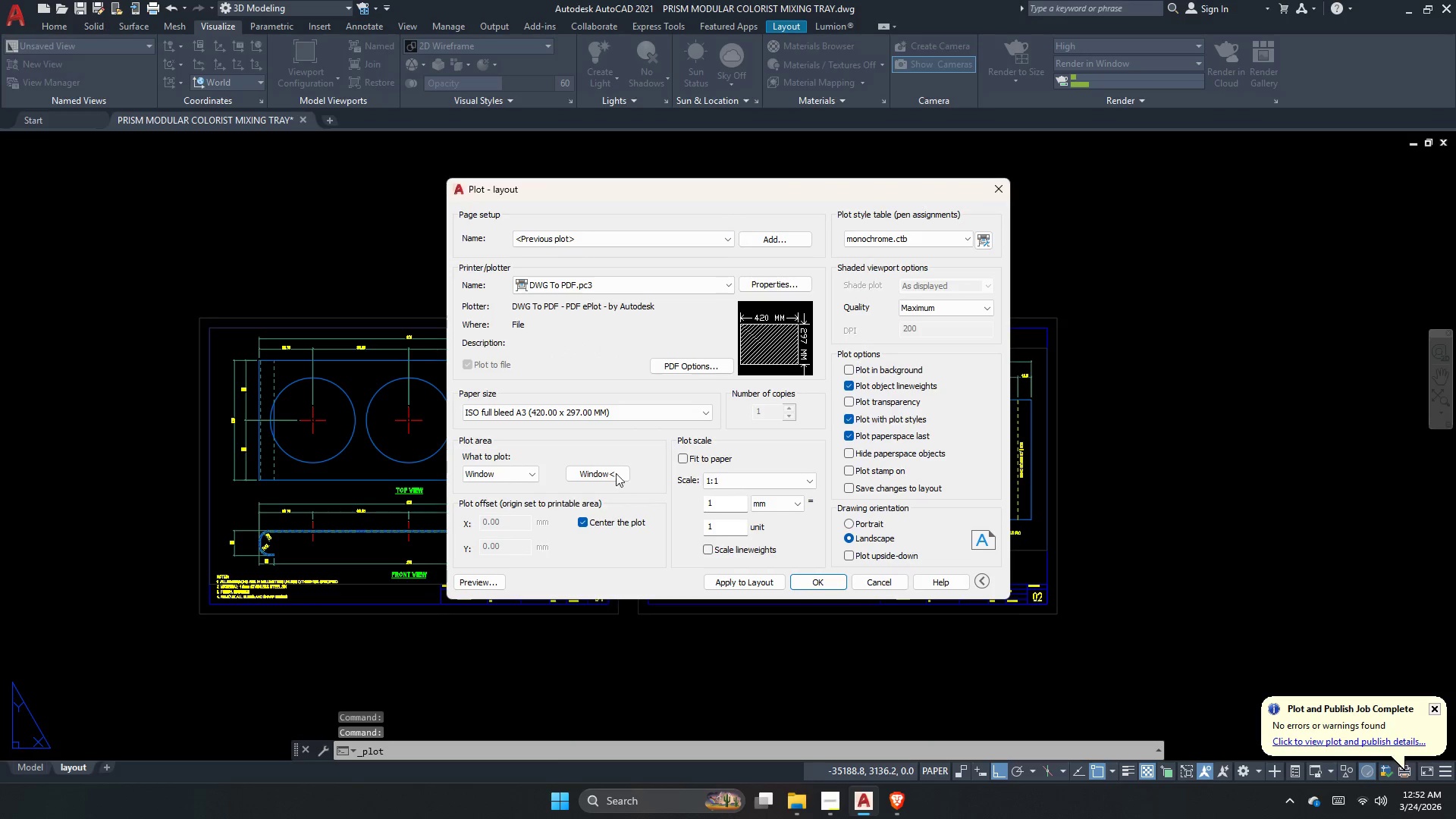 
left_click([617, 466])
 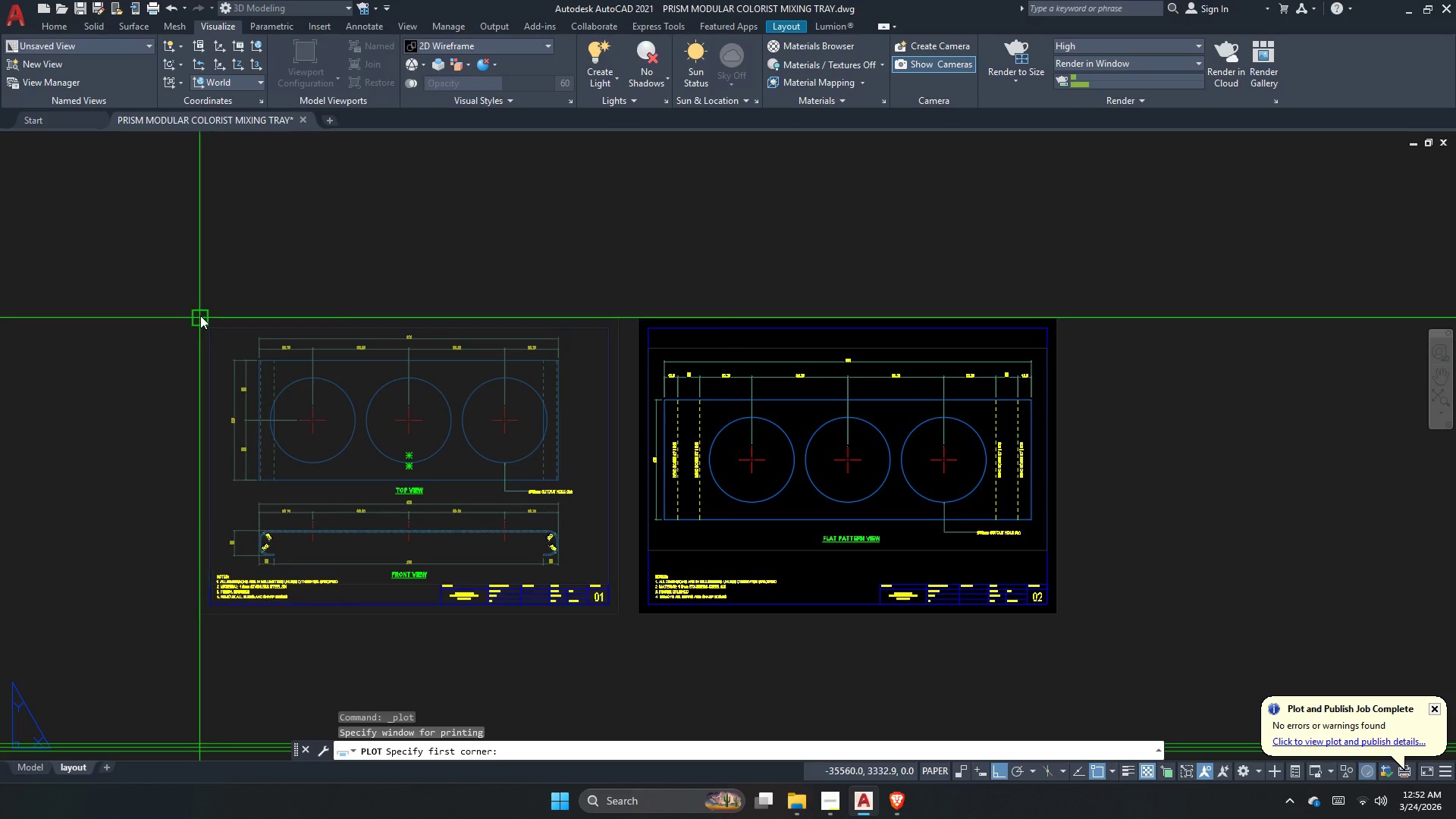 
left_click([200, 315])
 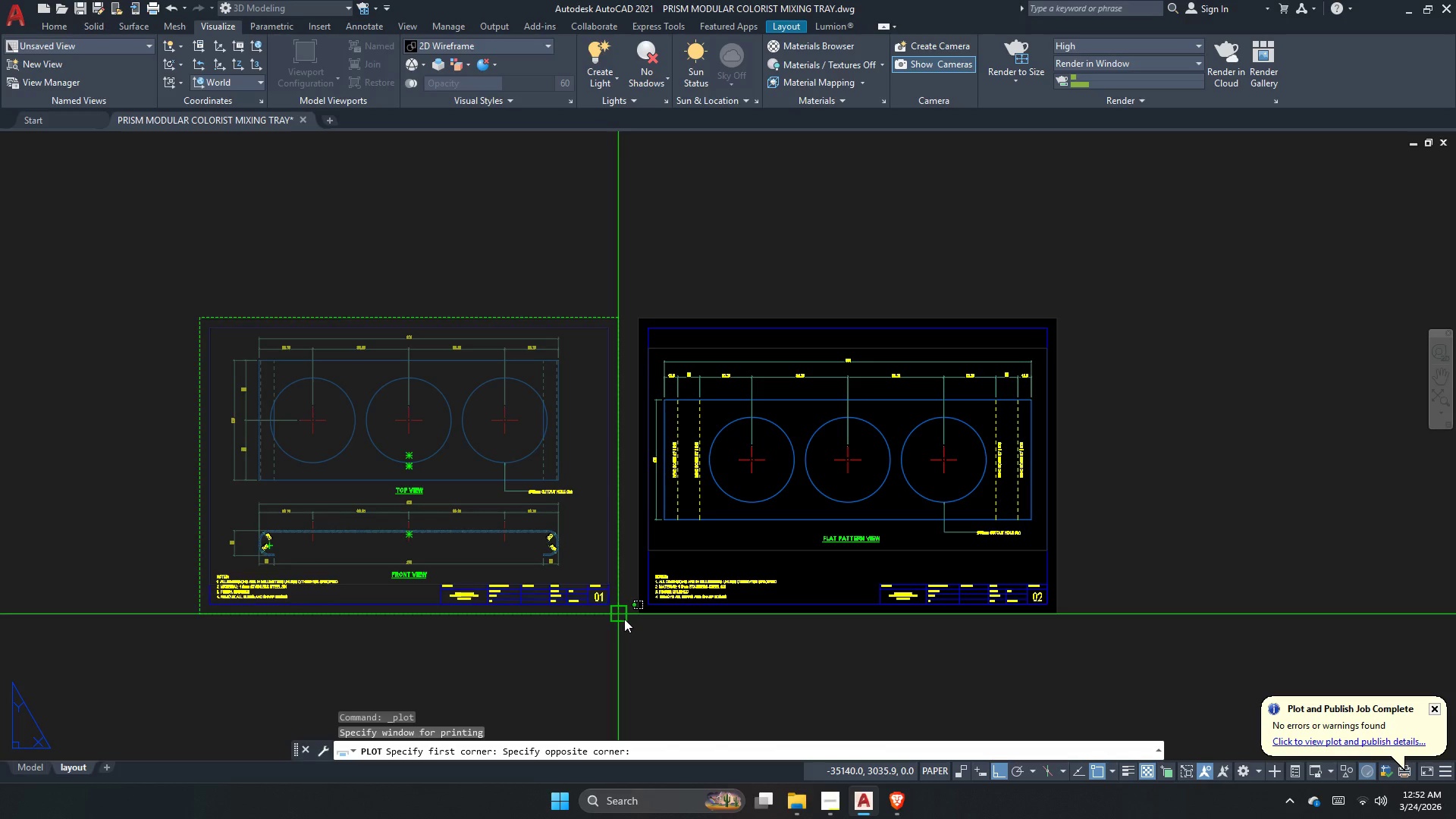 
left_click([624, 619])
 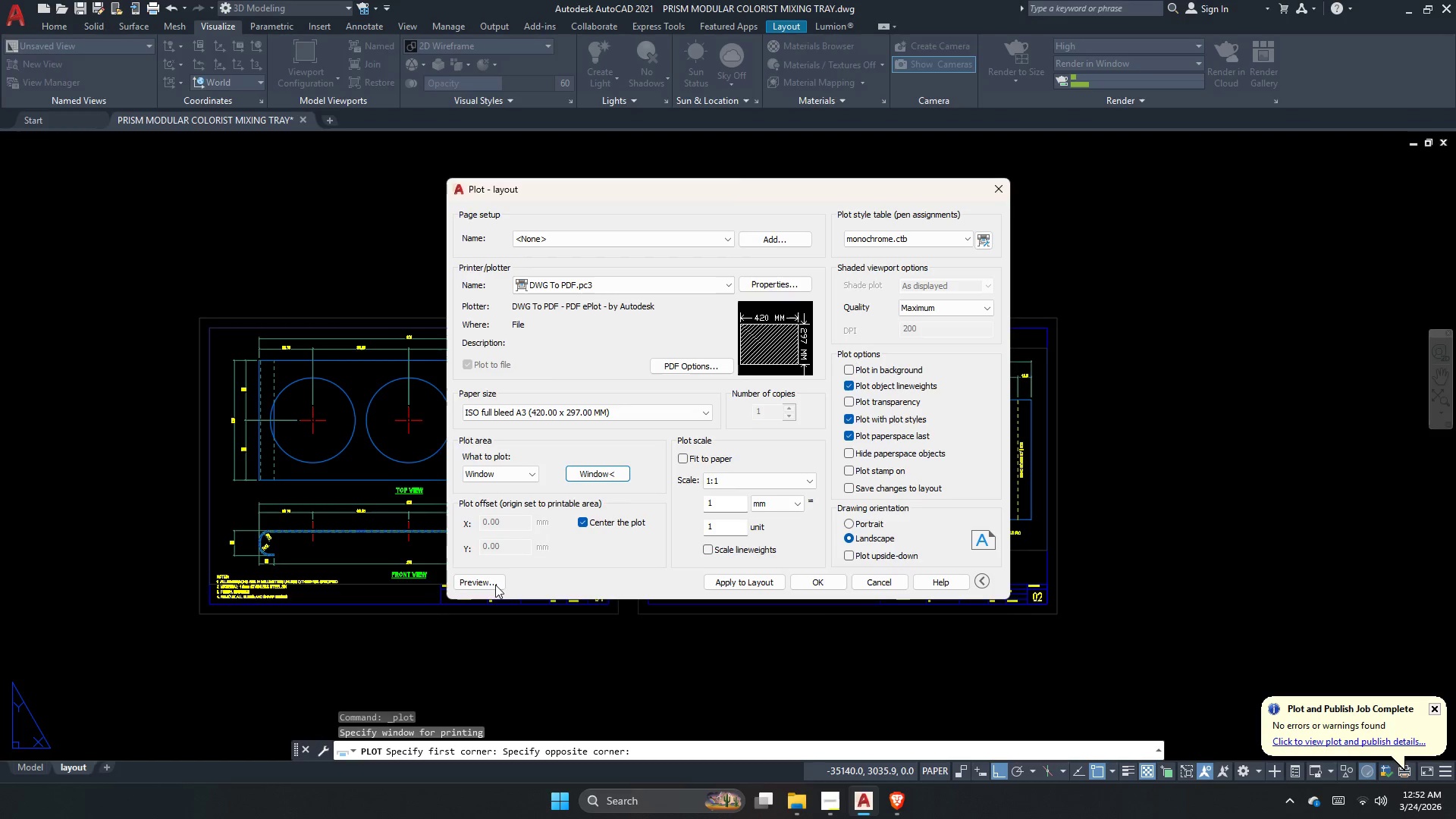 
left_click([489, 585])
 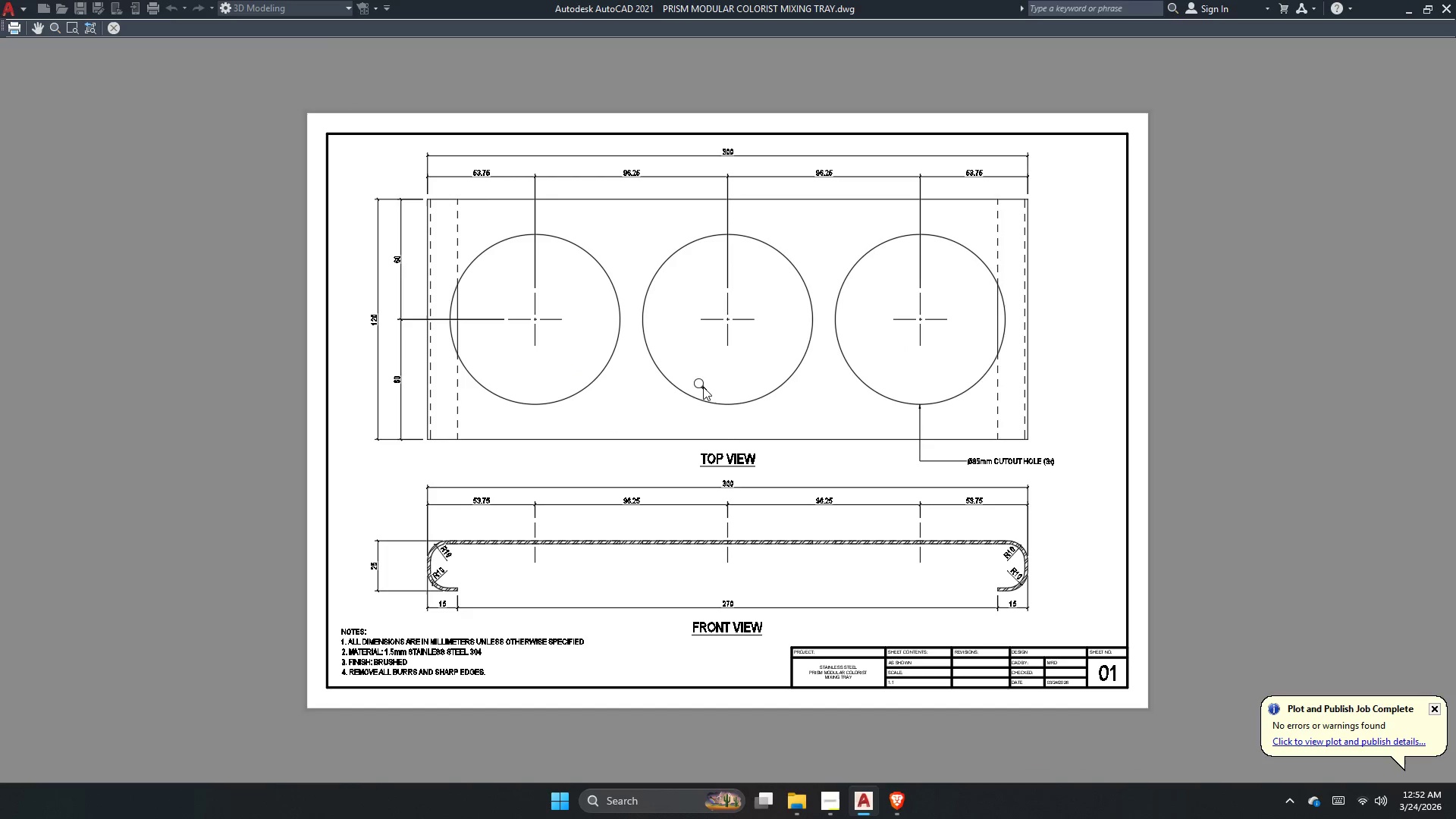 
scroll: coordinate [629, 469], scroll_direction: up, amount: 1.0
 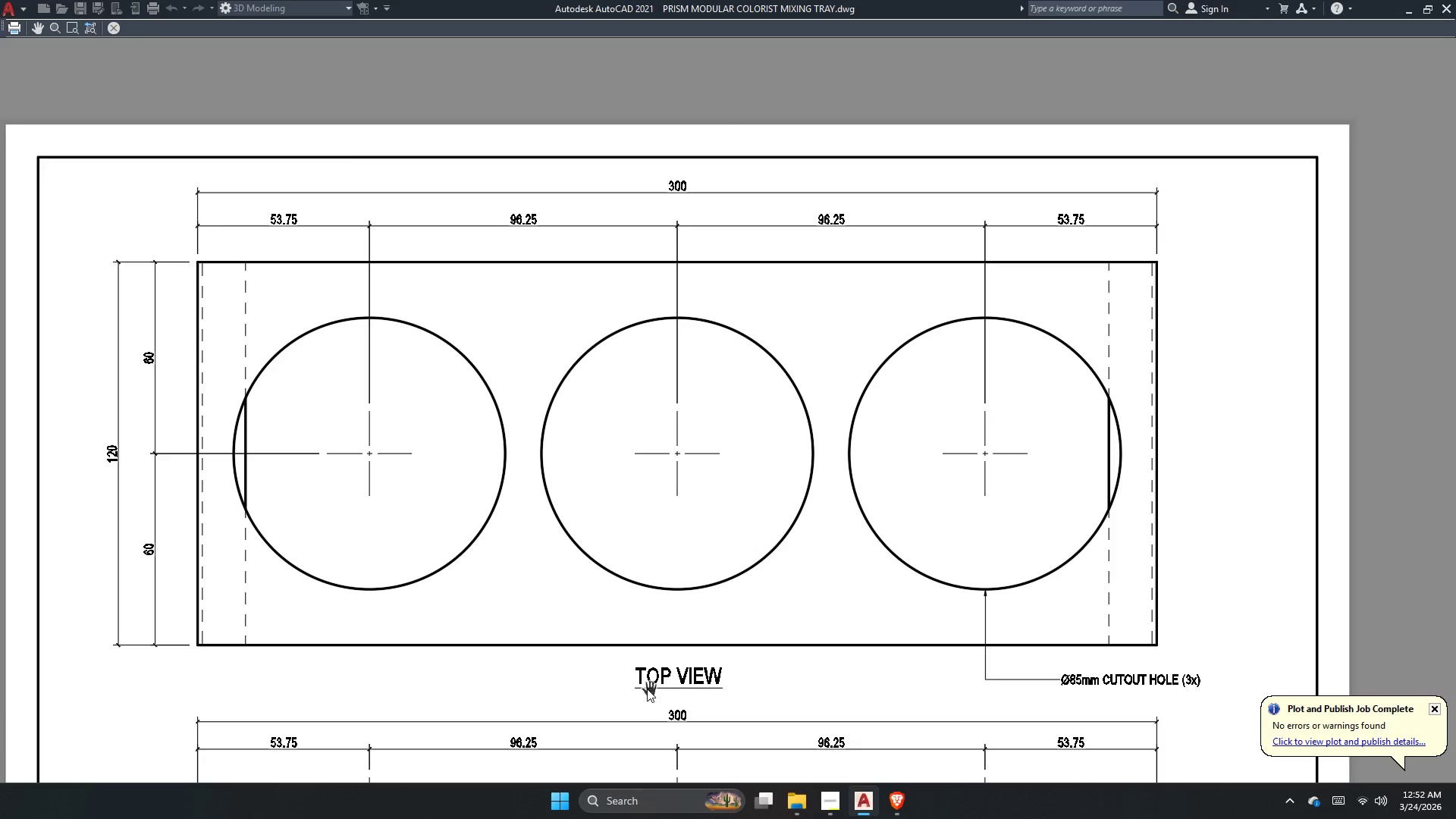 
right_click([520, 312])
 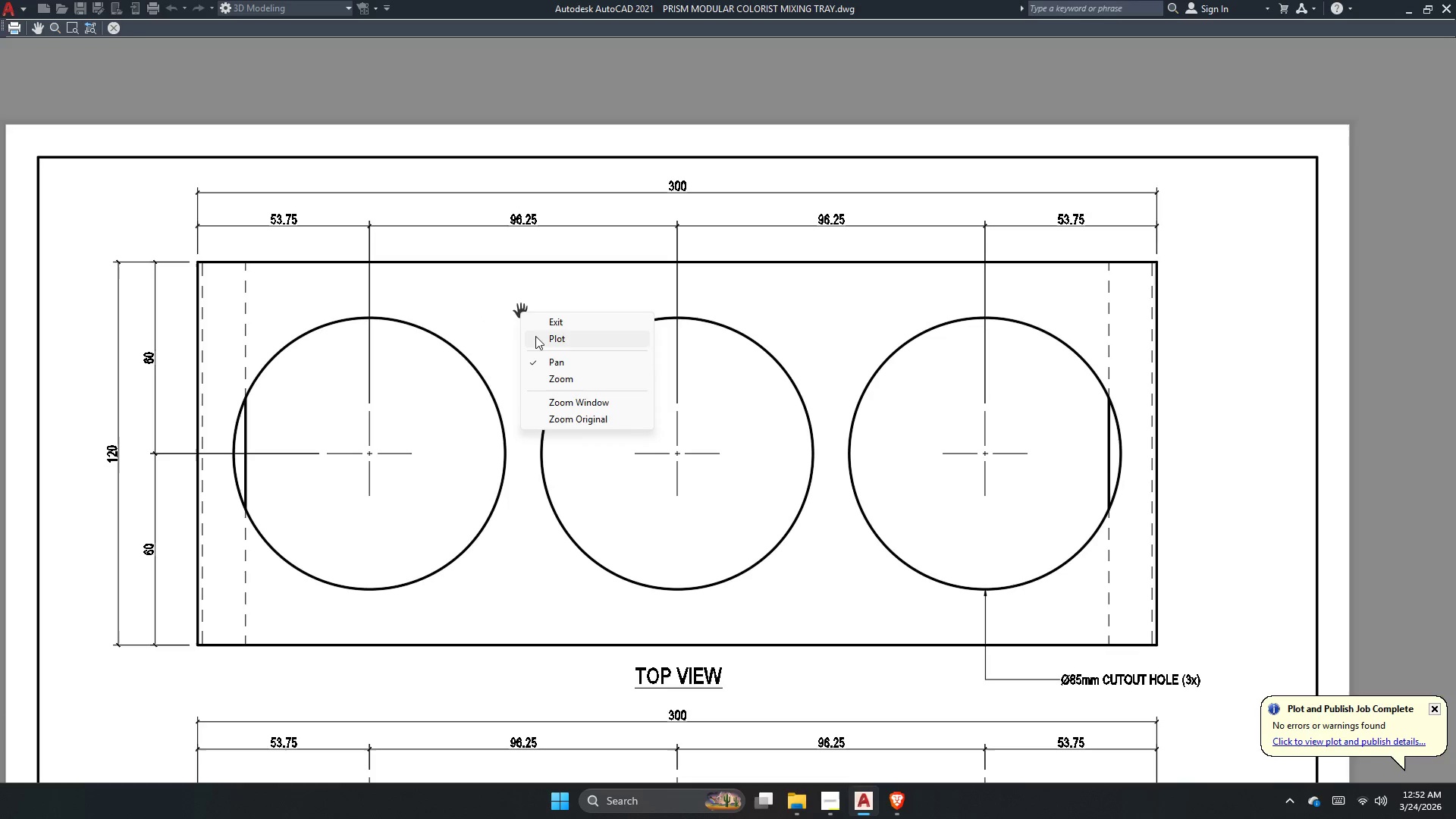 
left_click([538, 336])
 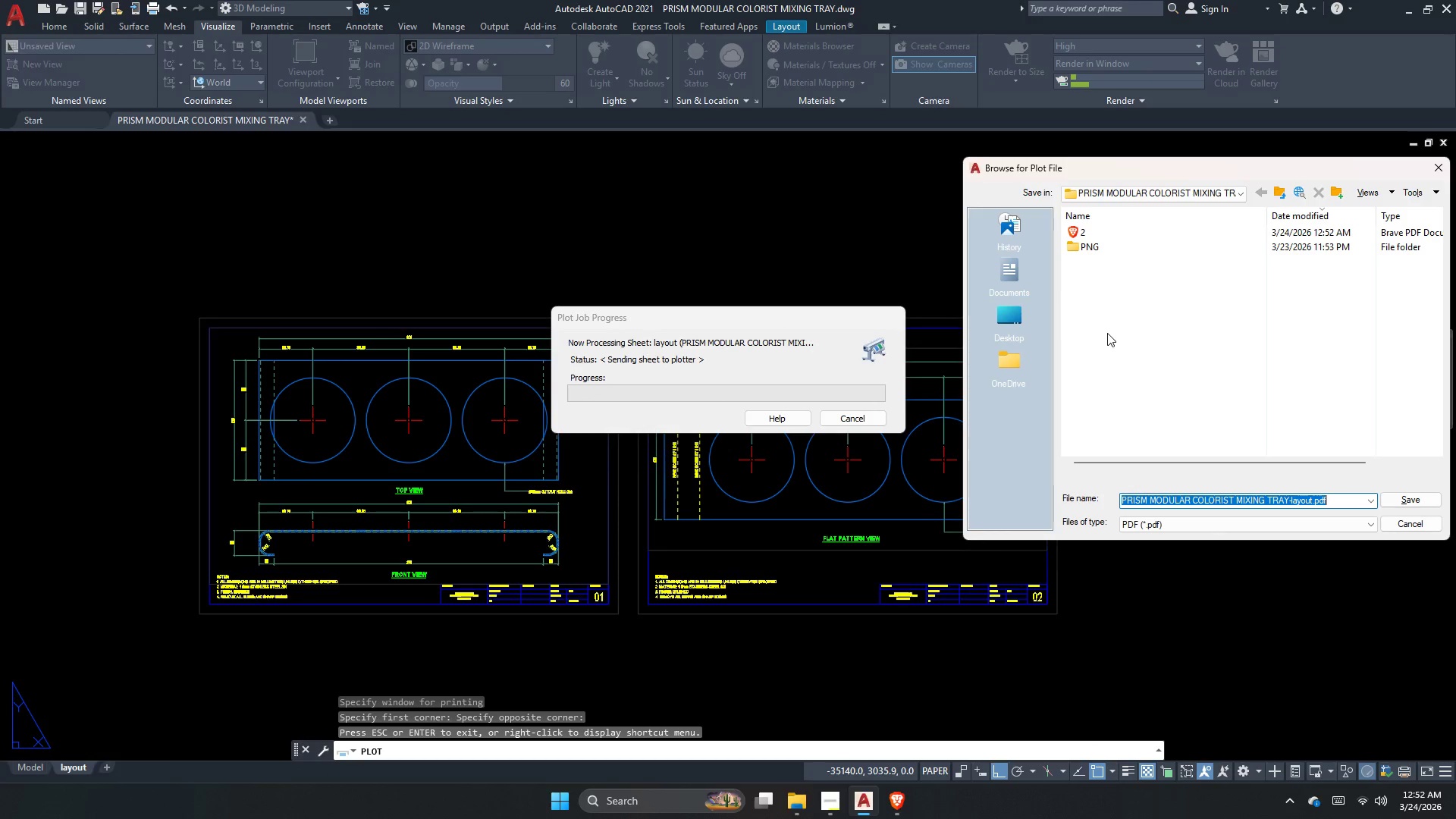 
key(Numpad1)
 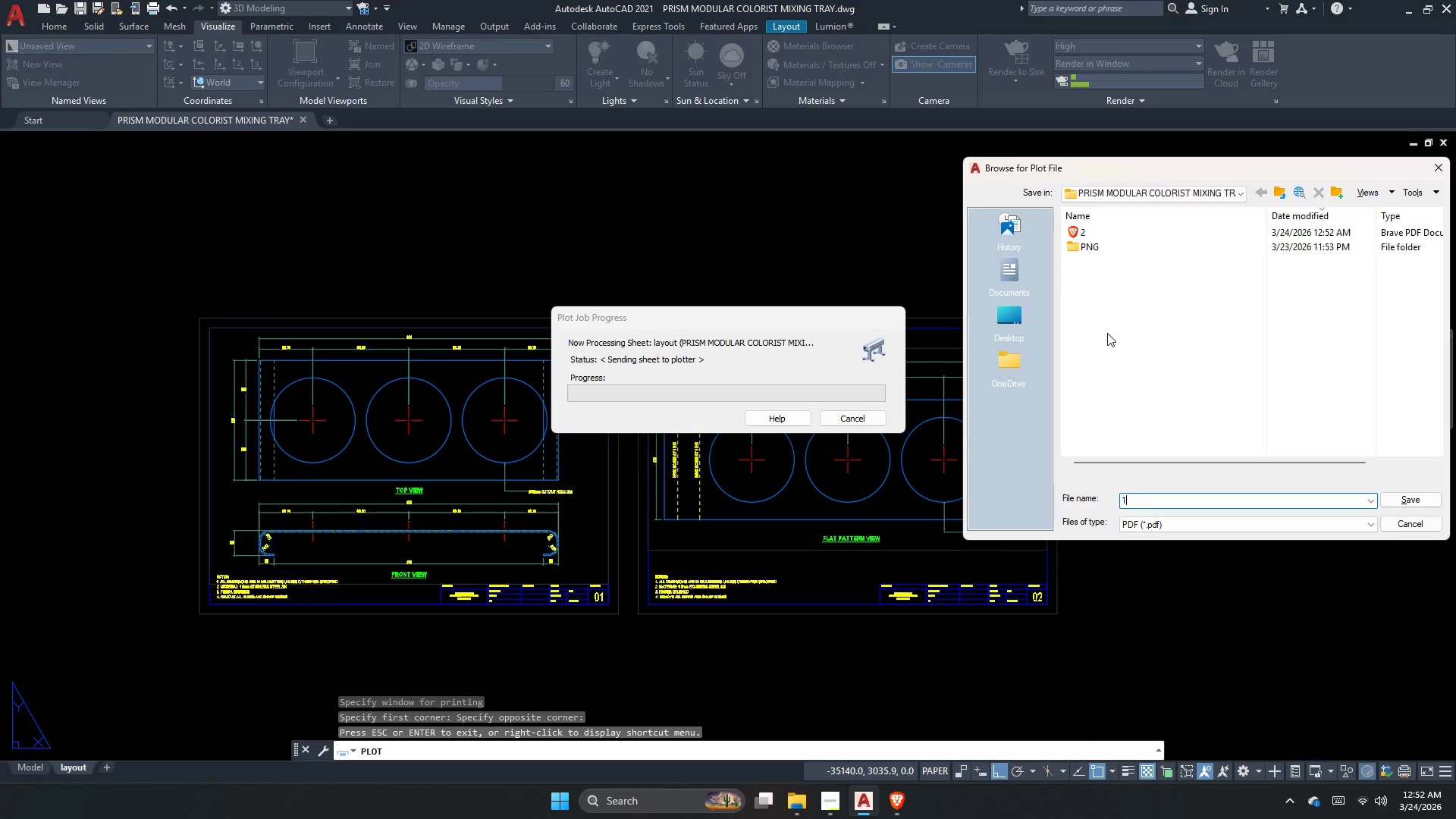 
key(NumpadEnter)
 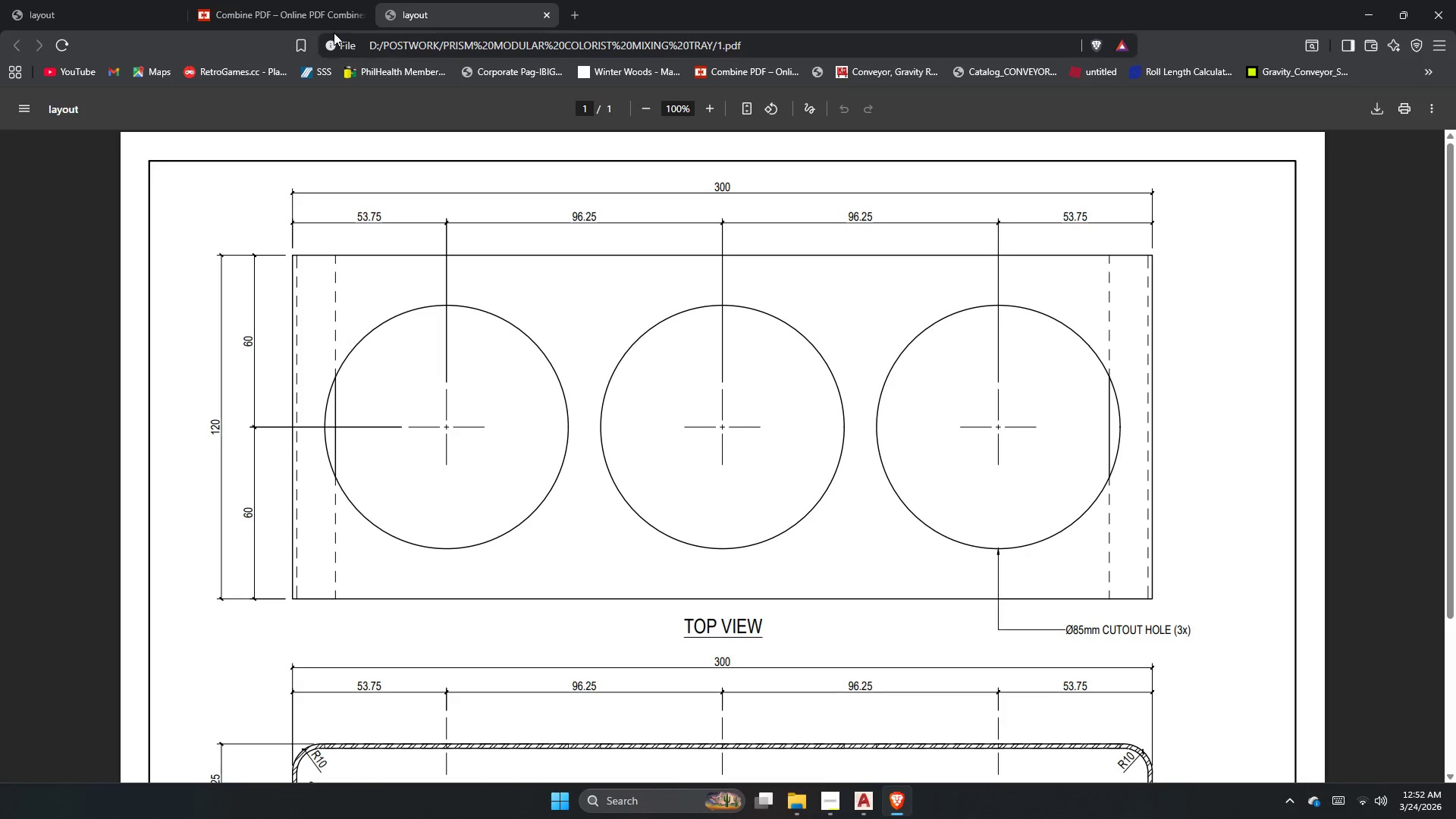 
left_click([254, 0])
 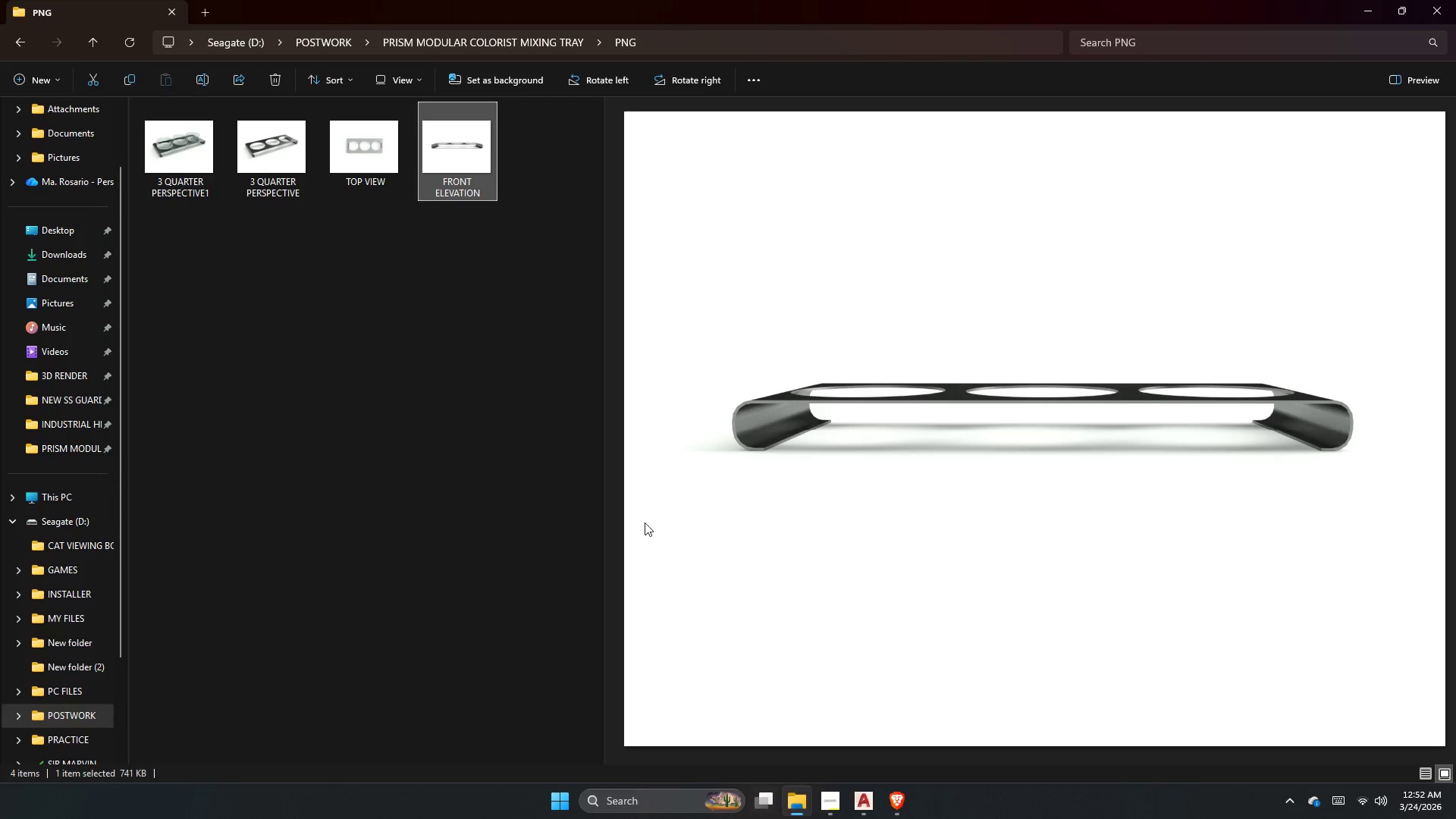 
 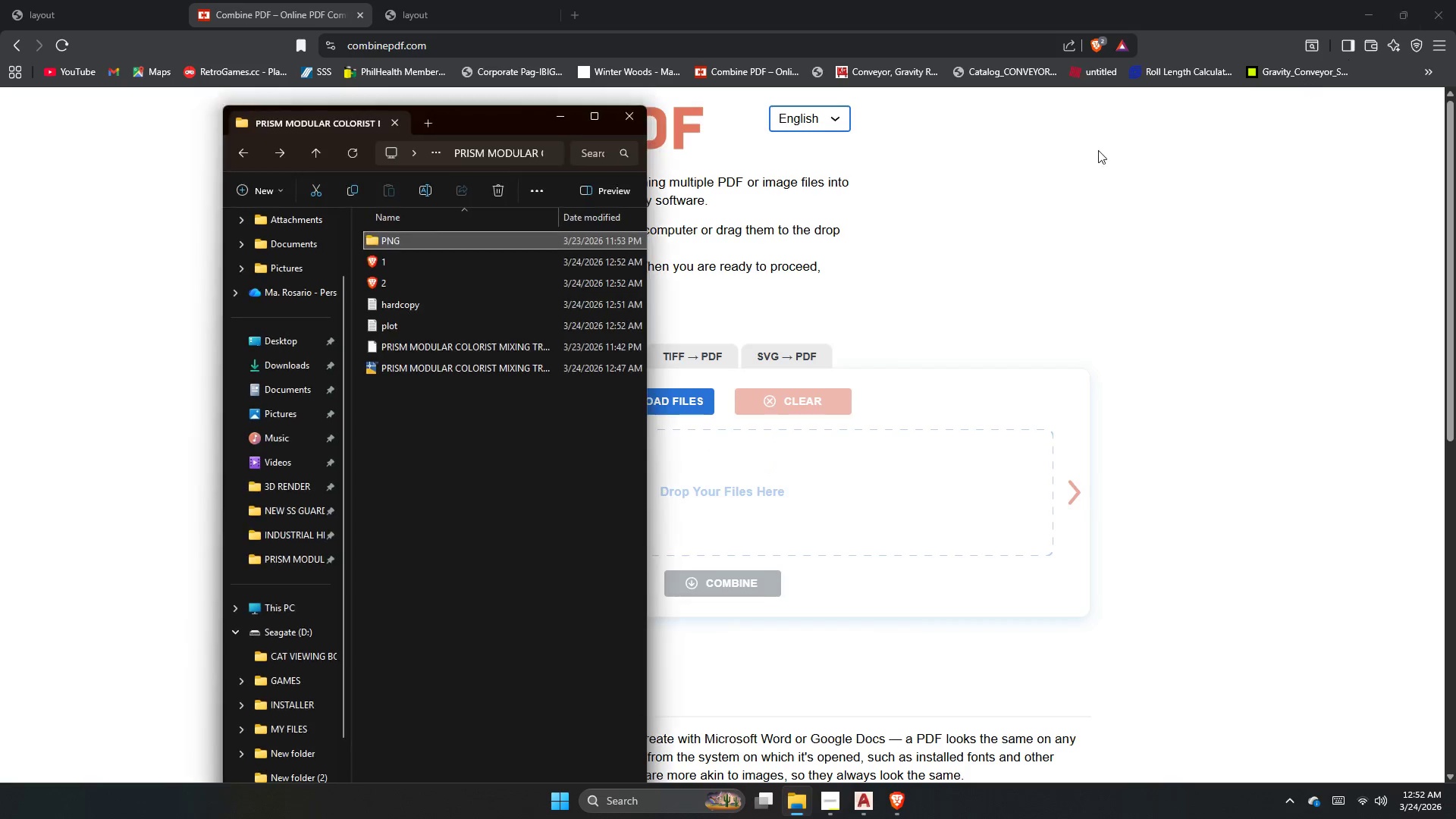 
left_click([402, 260])
 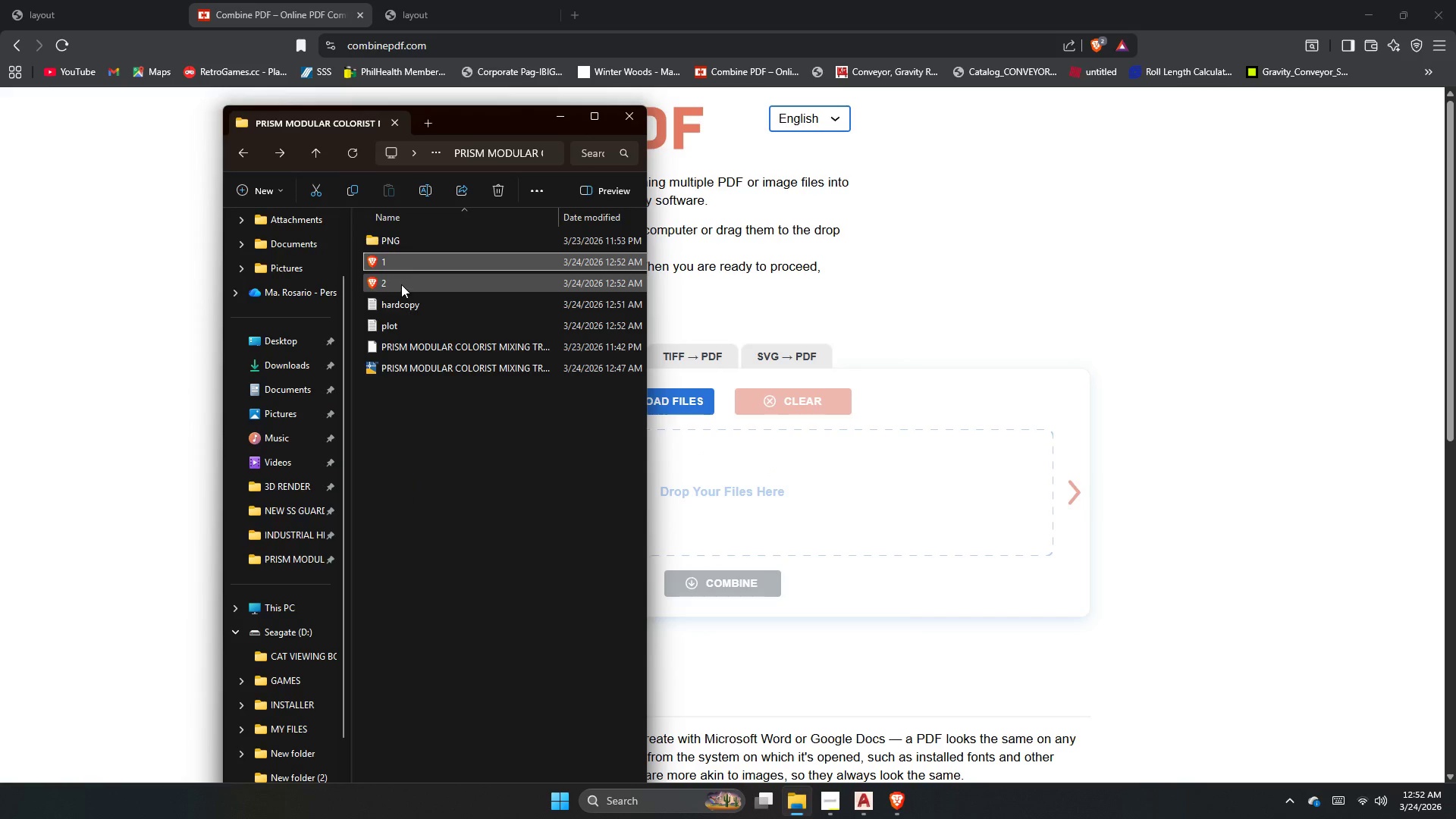 
hold_key(key=ControlLeft, duration=0.56)
left_click([401, 284])
 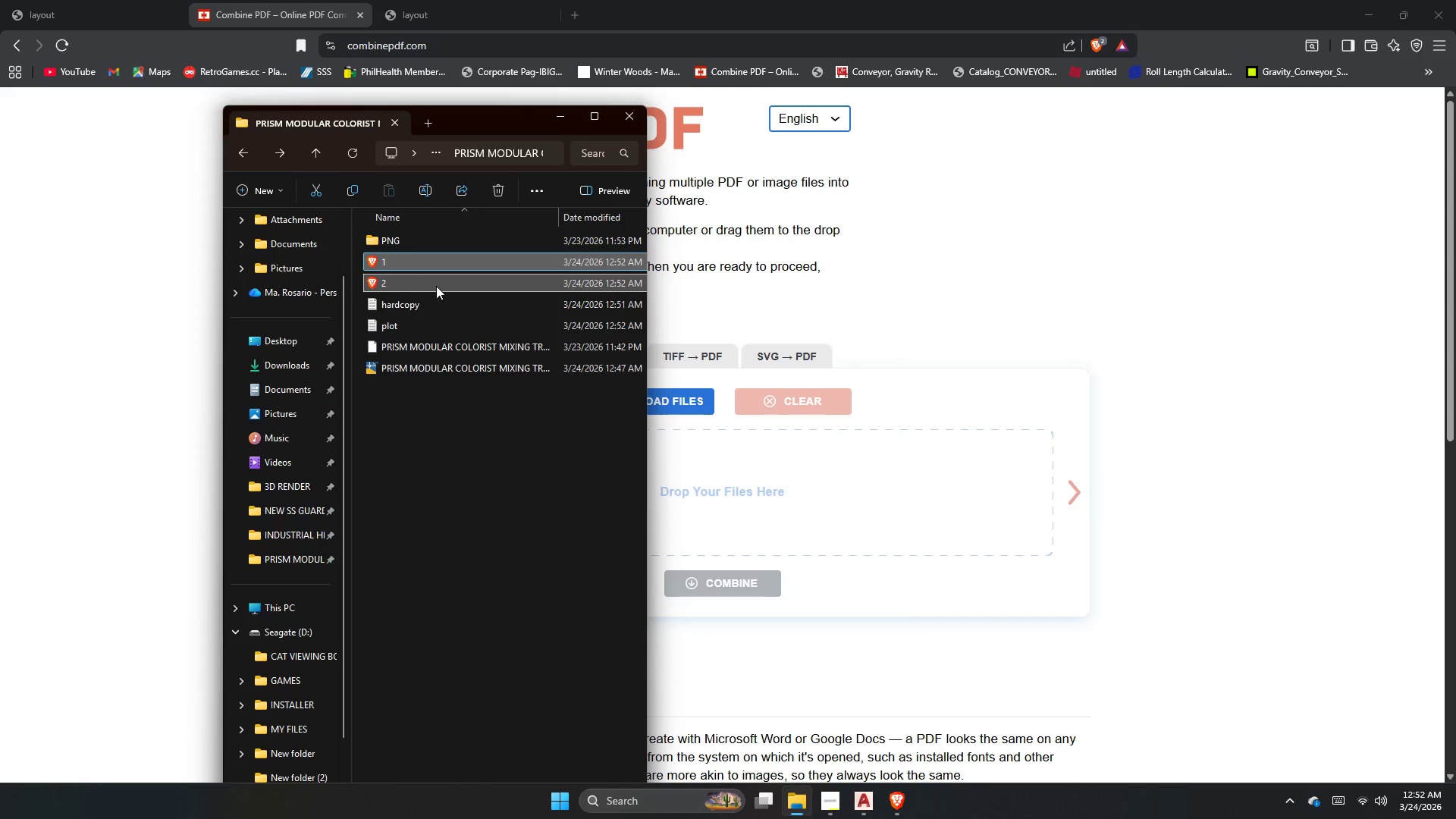 
left_click_drag(start_coordinate=[436, 286], to_coordinate=[739, 500])
 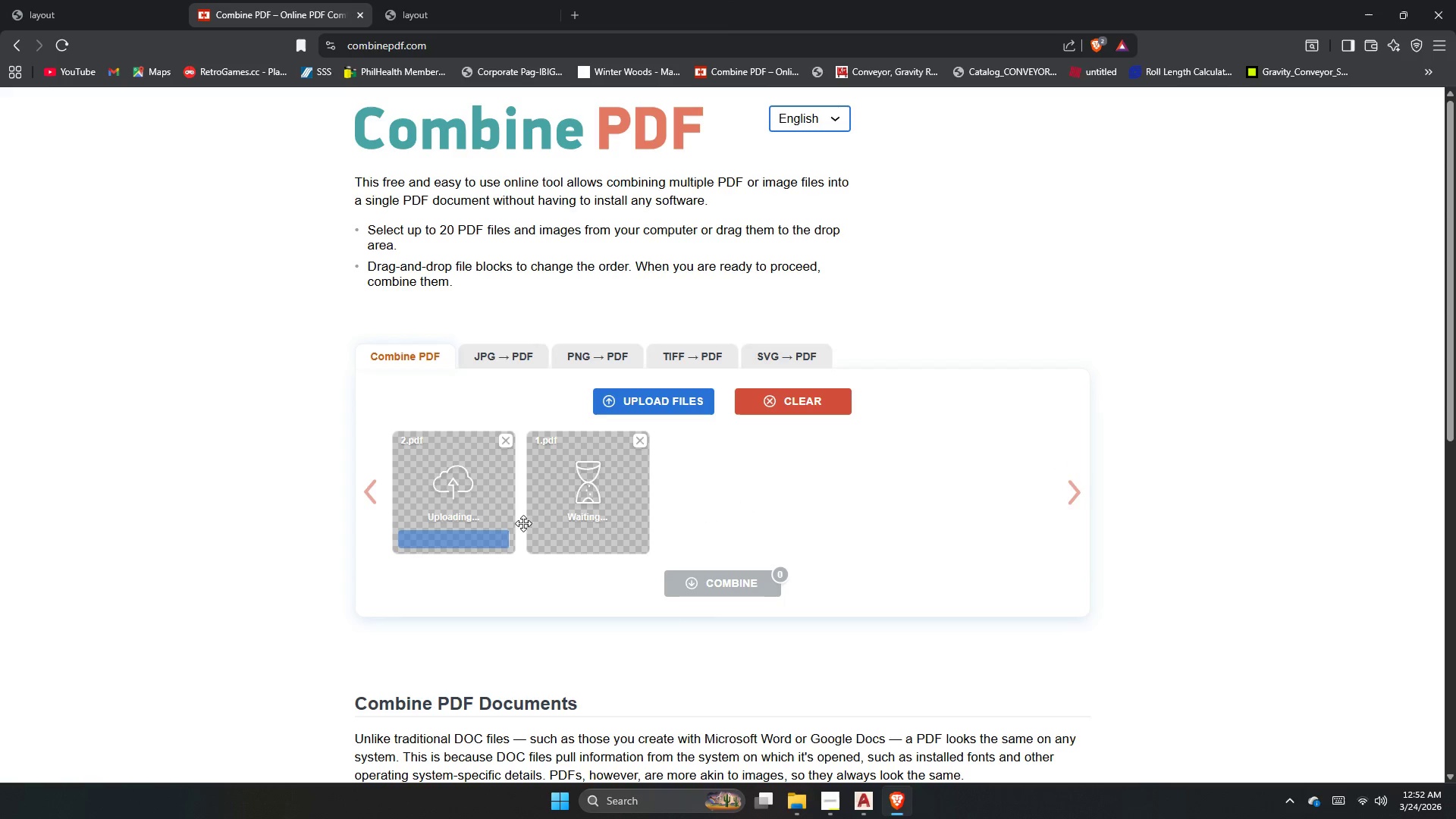 
left_click_drag(start_coordinate=[573, 519], to_coordinate=[423, 522])
 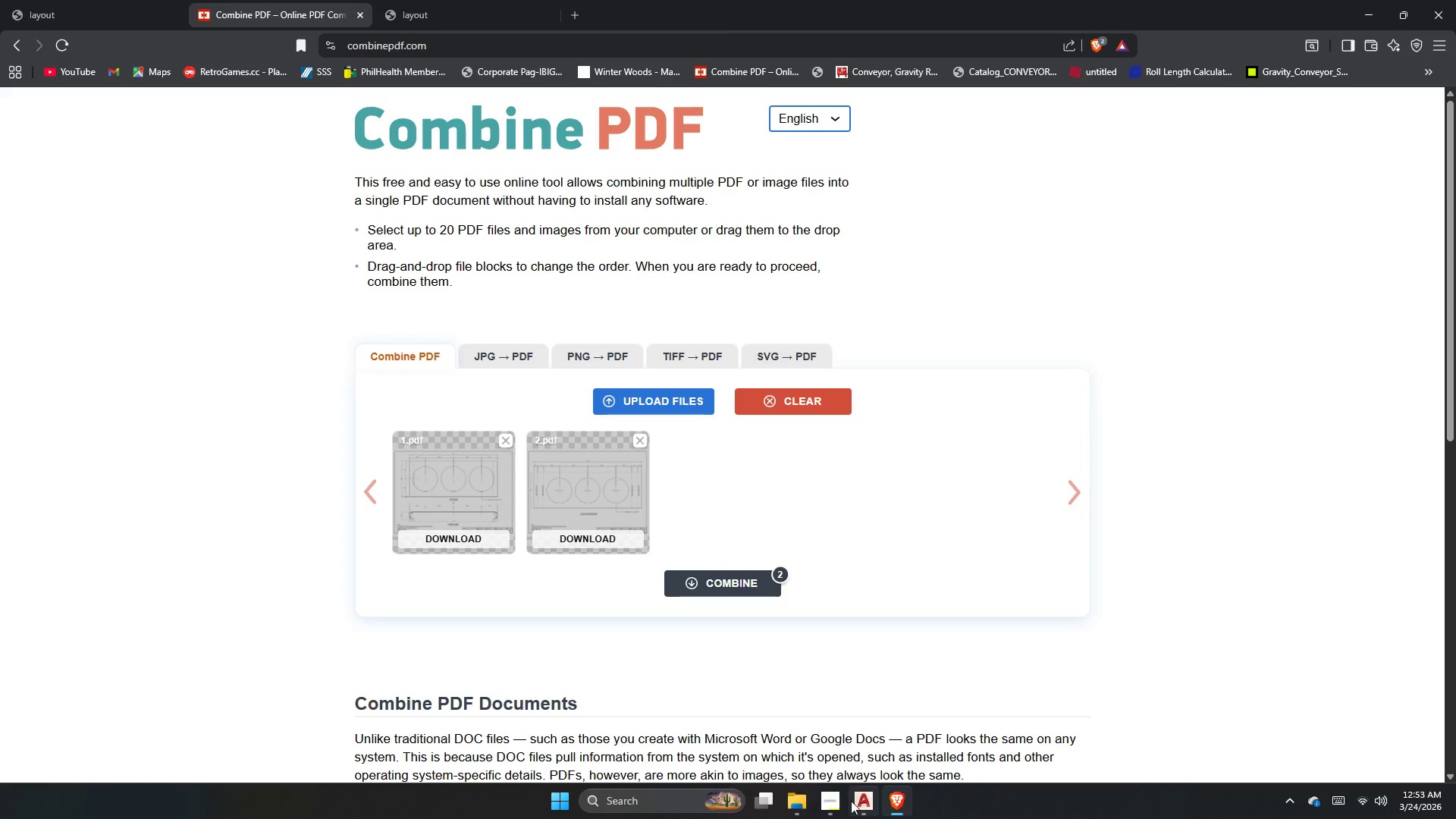 
left_click([805, 804])
 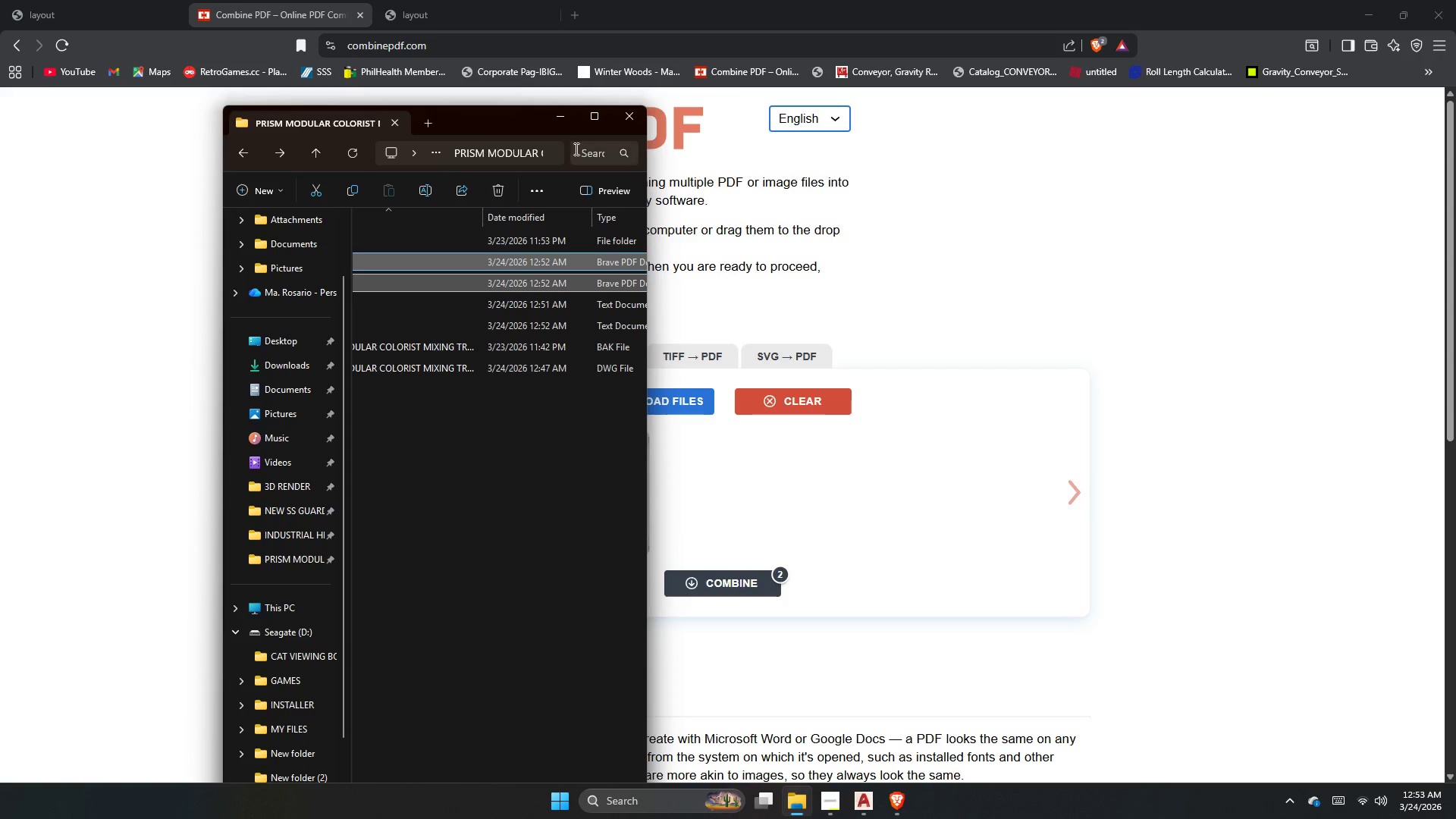 
left_click([593, 124])
 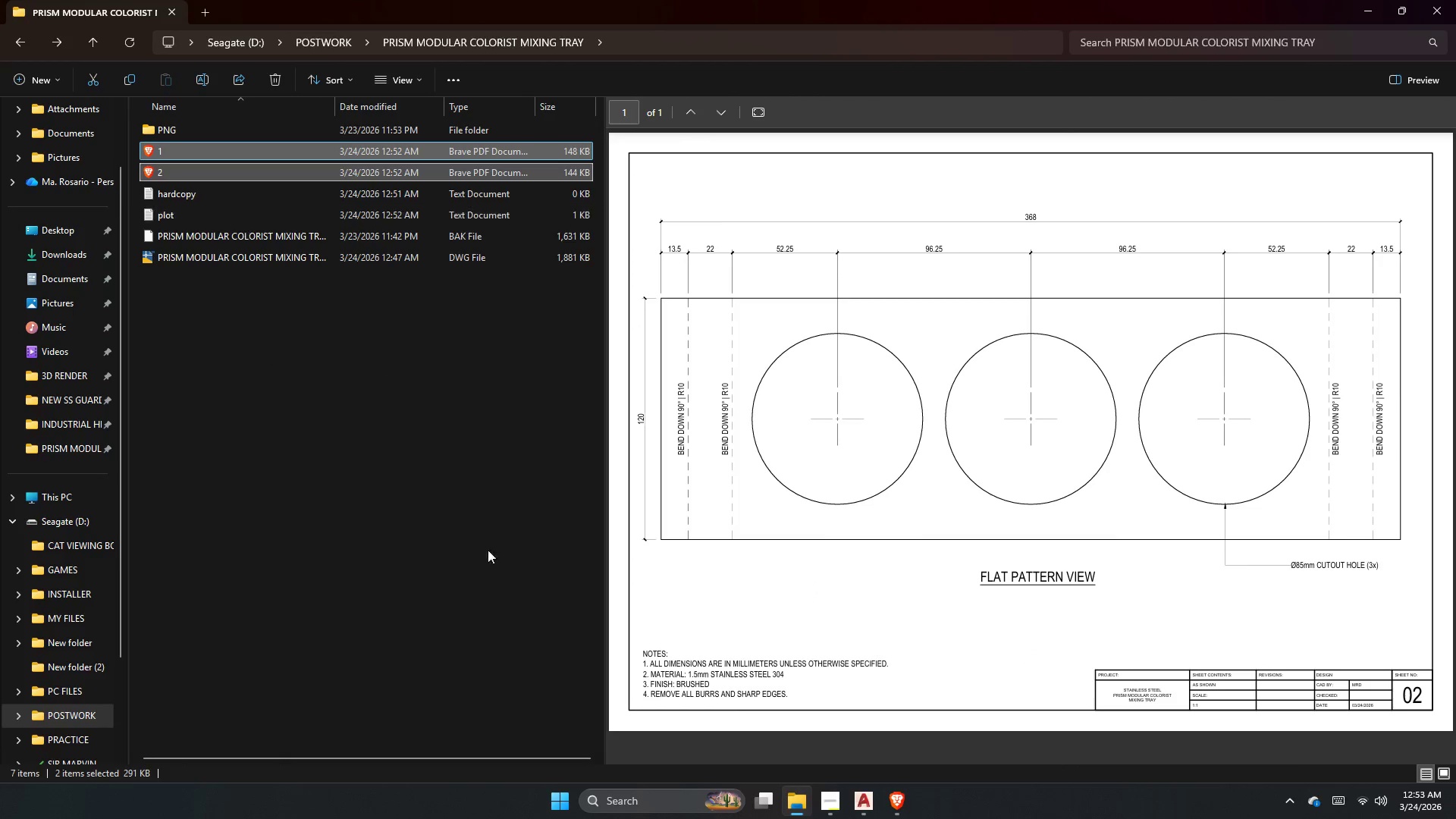 
left_click([868, 818])
 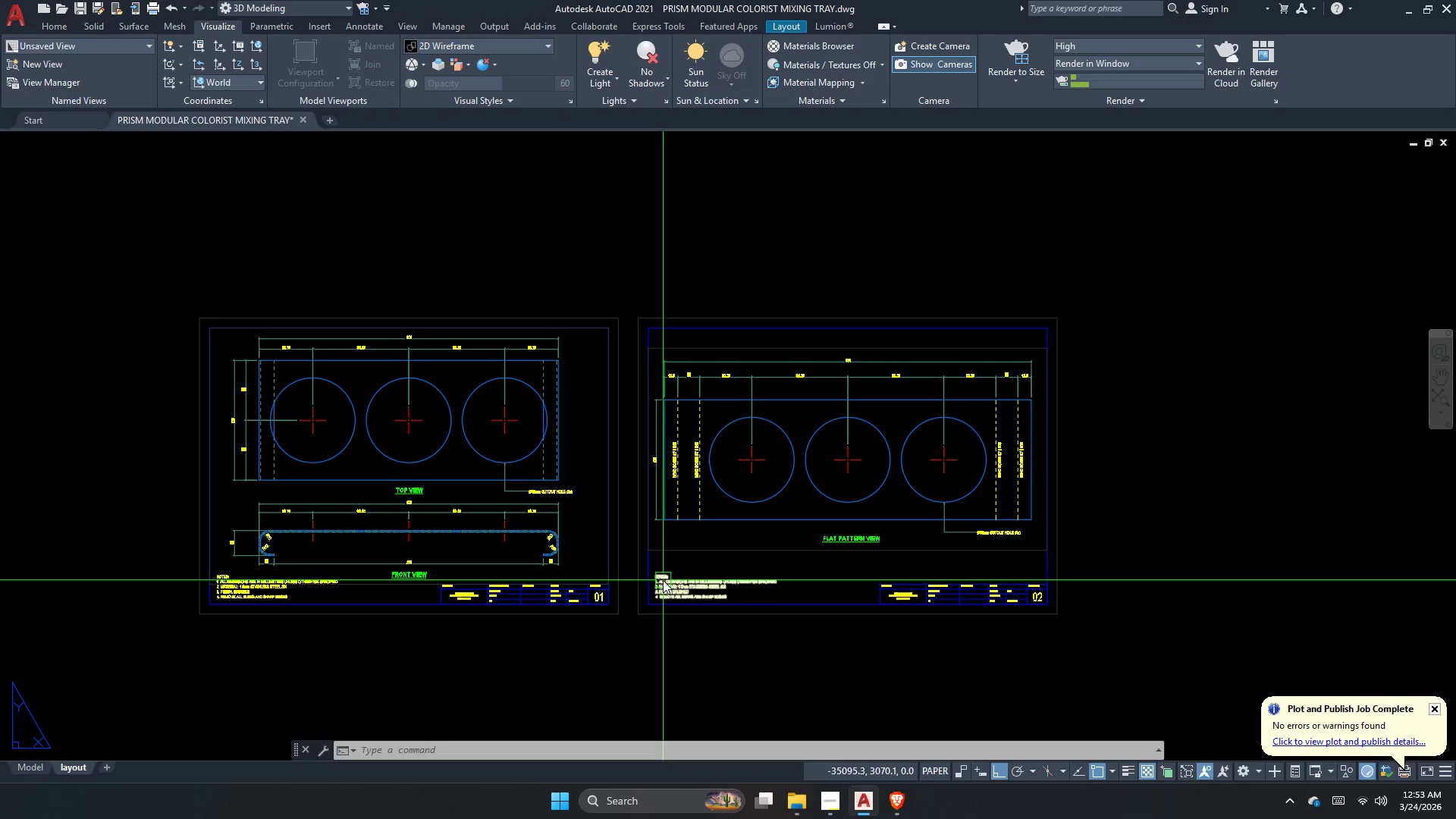 
double_click([663, 580])
 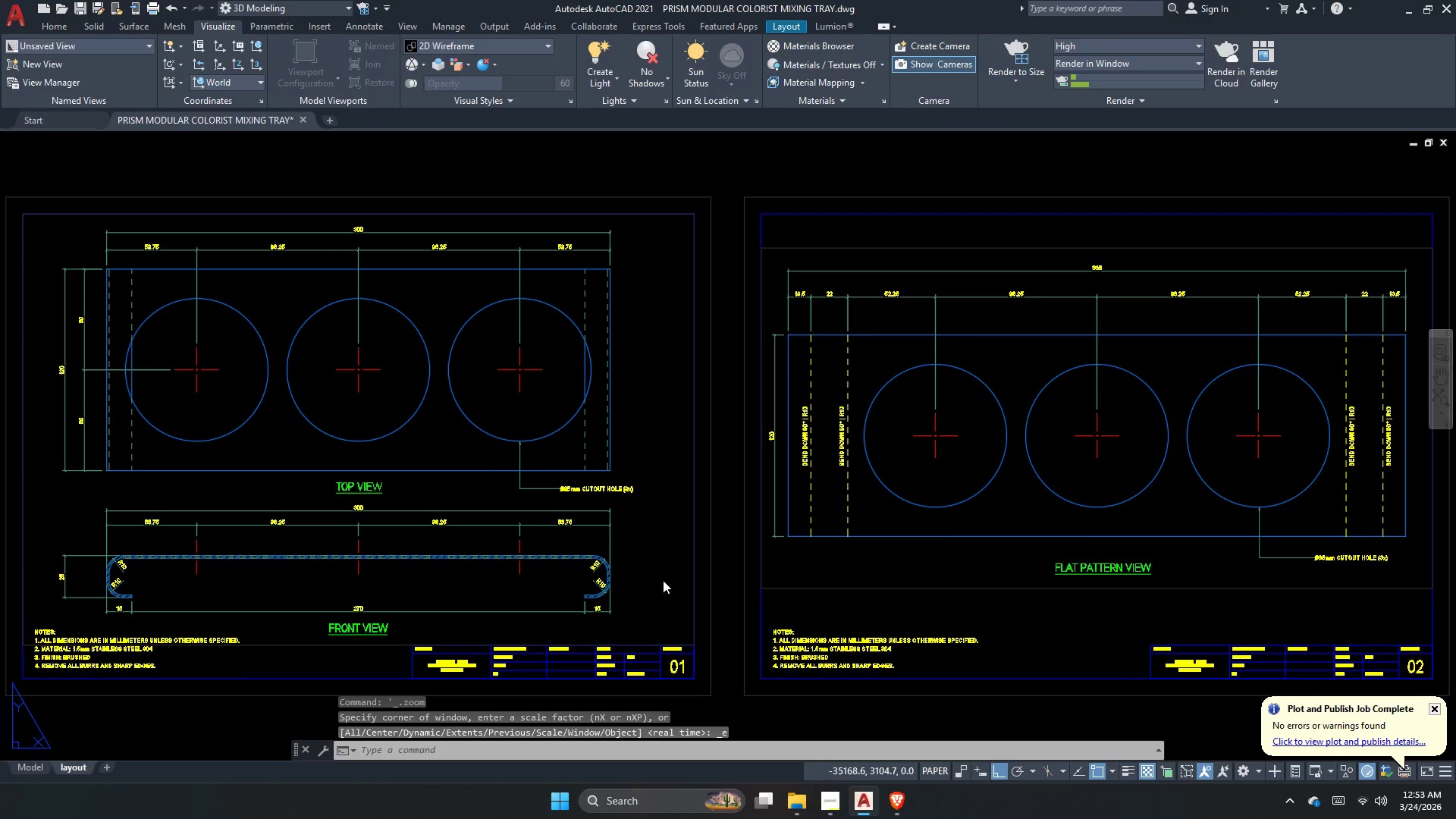 
key(Control+S)
 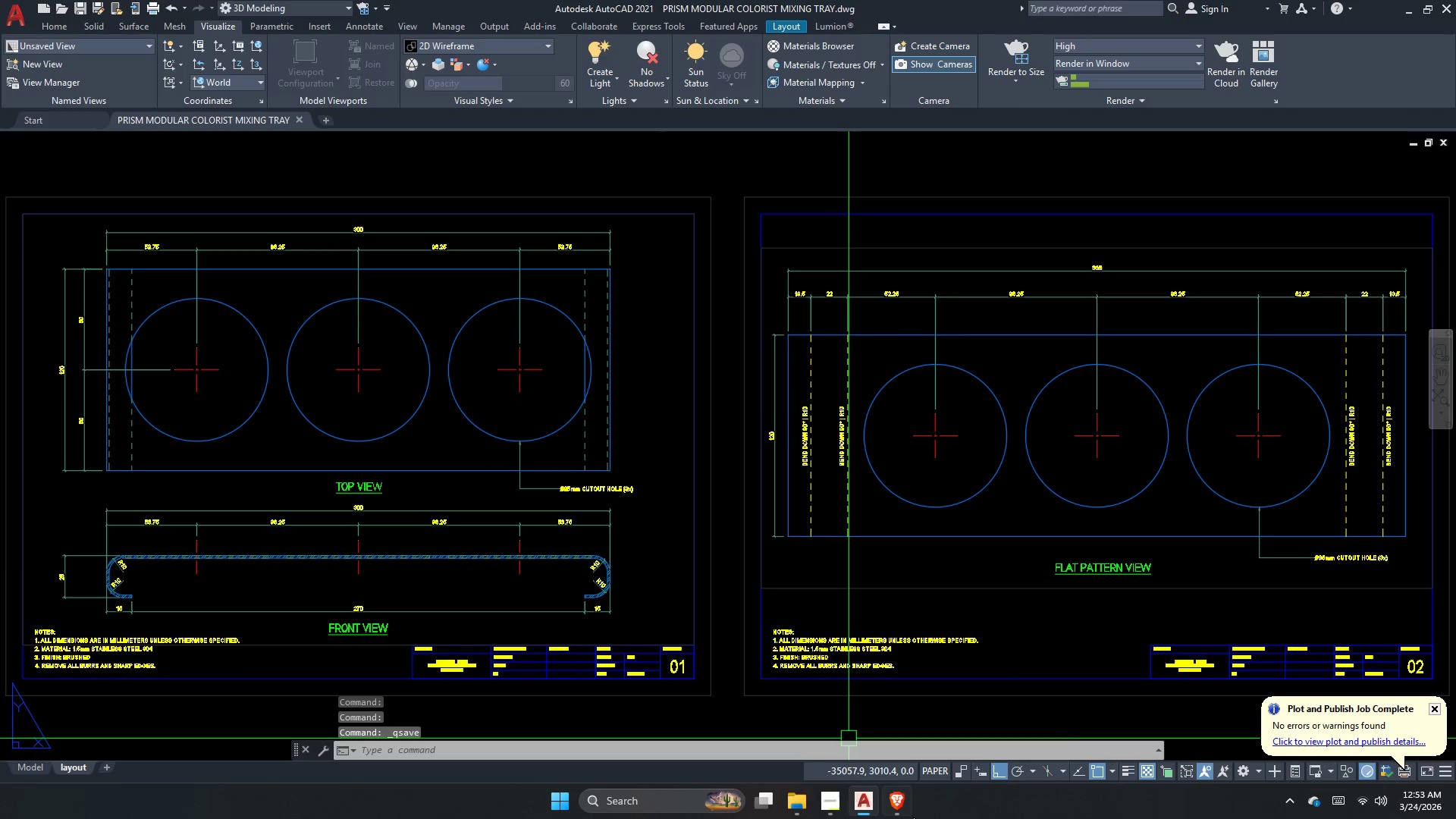 
left_click([899, 818])
 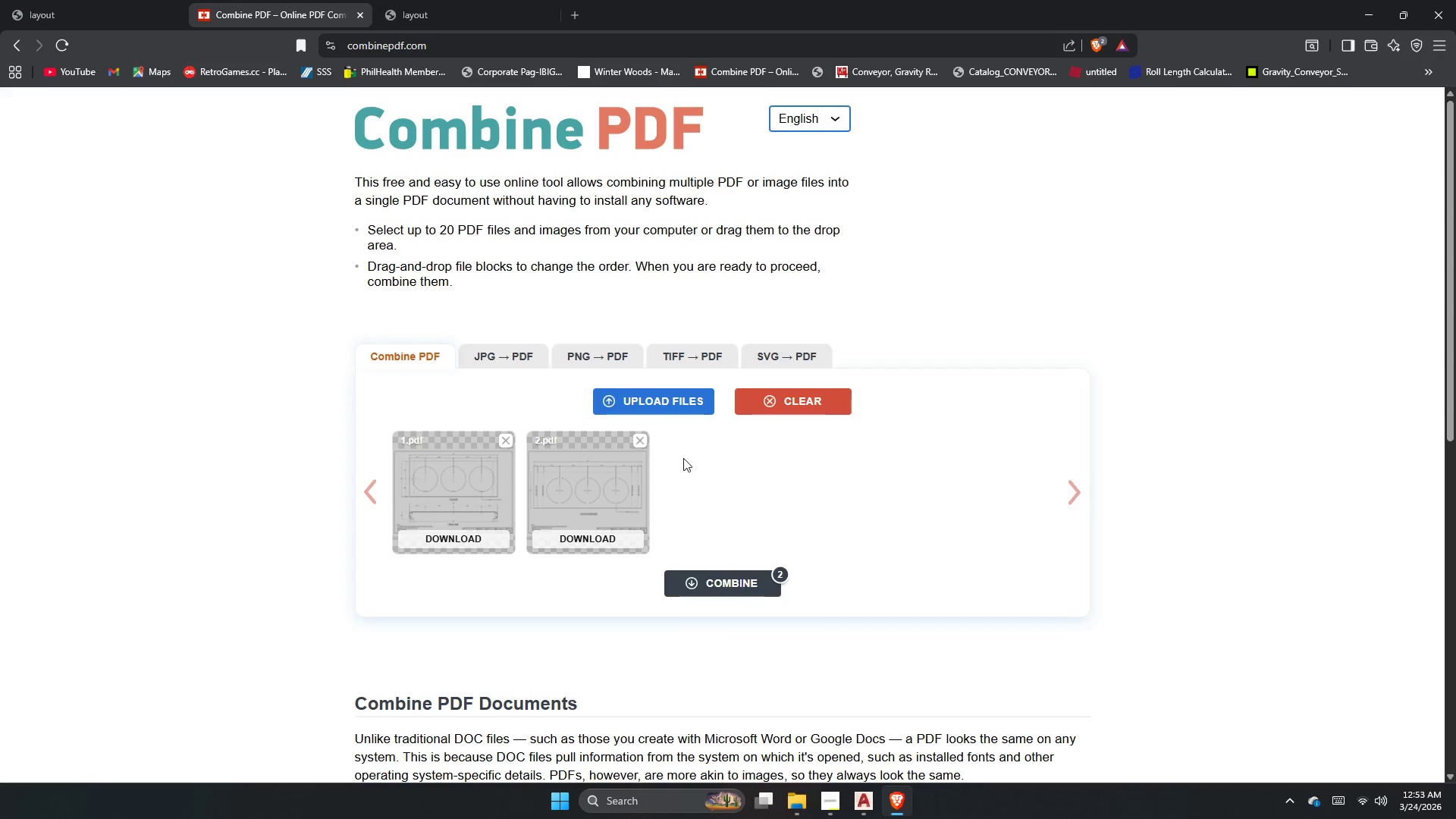 
left_click([717, 583])
 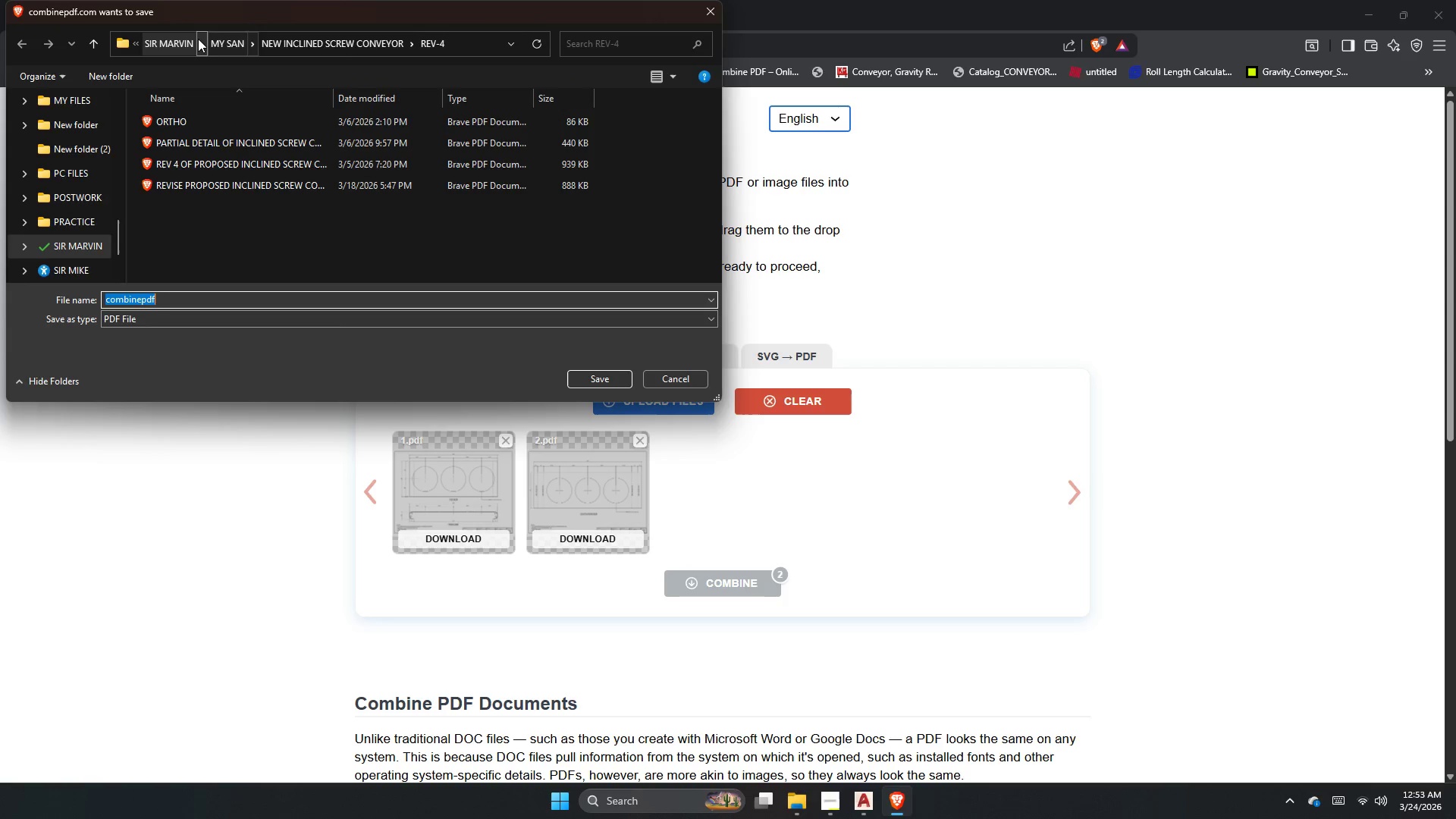 
left_click([174, 45])
 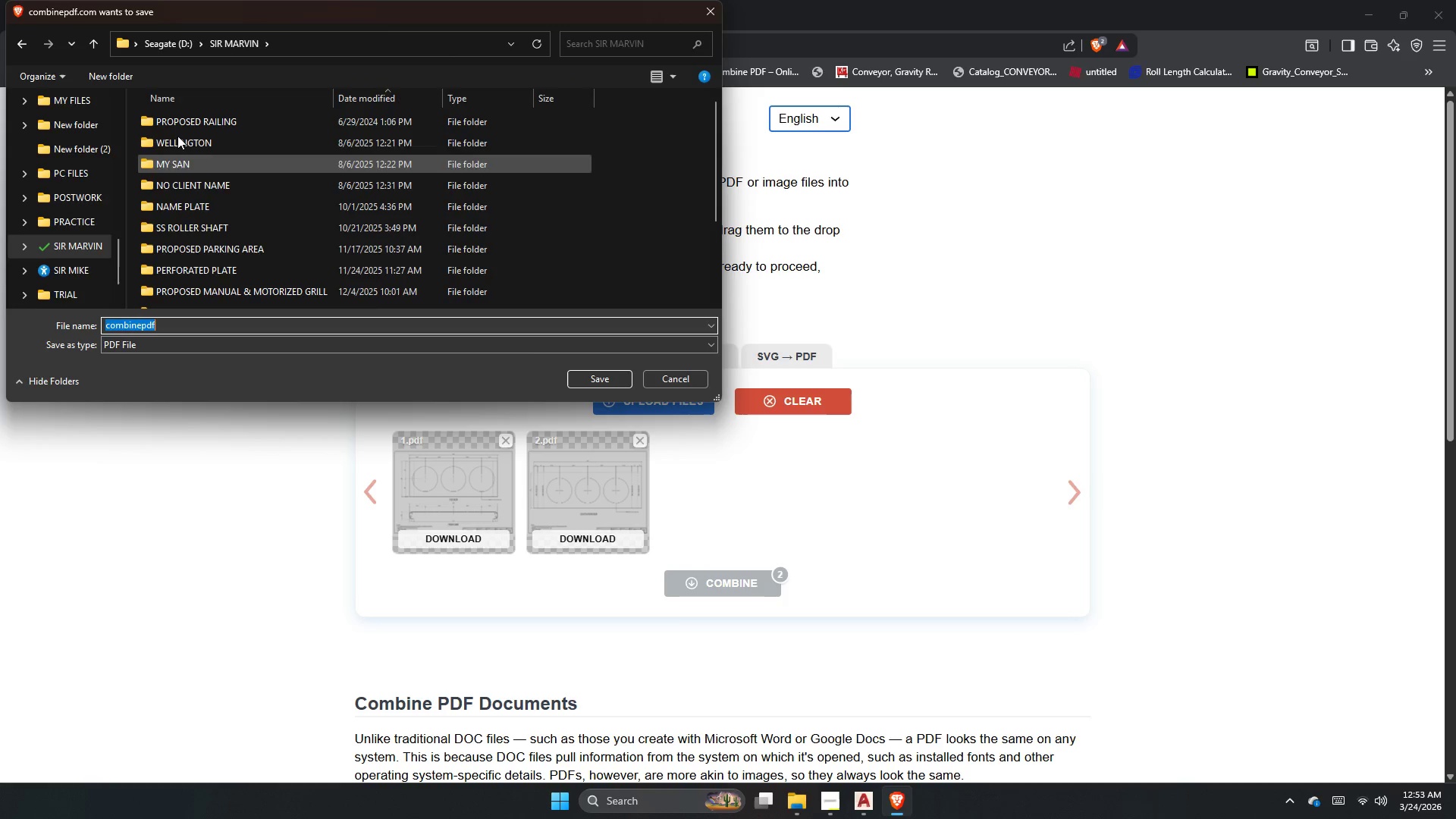 
left_click([175, 52])
 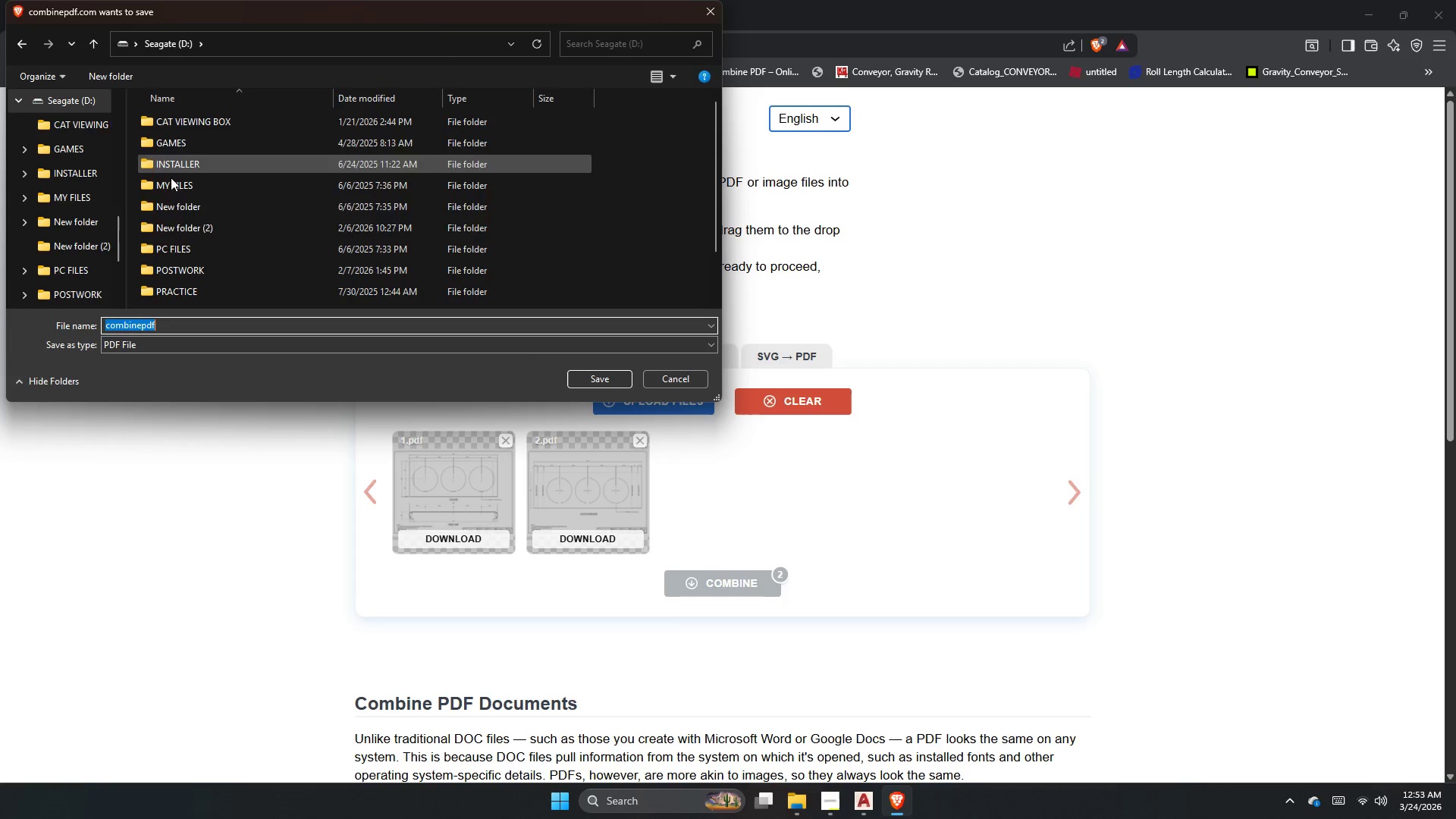 
scroll: coordinate [184, 234], scroll_direction: down, amount: 2.0
 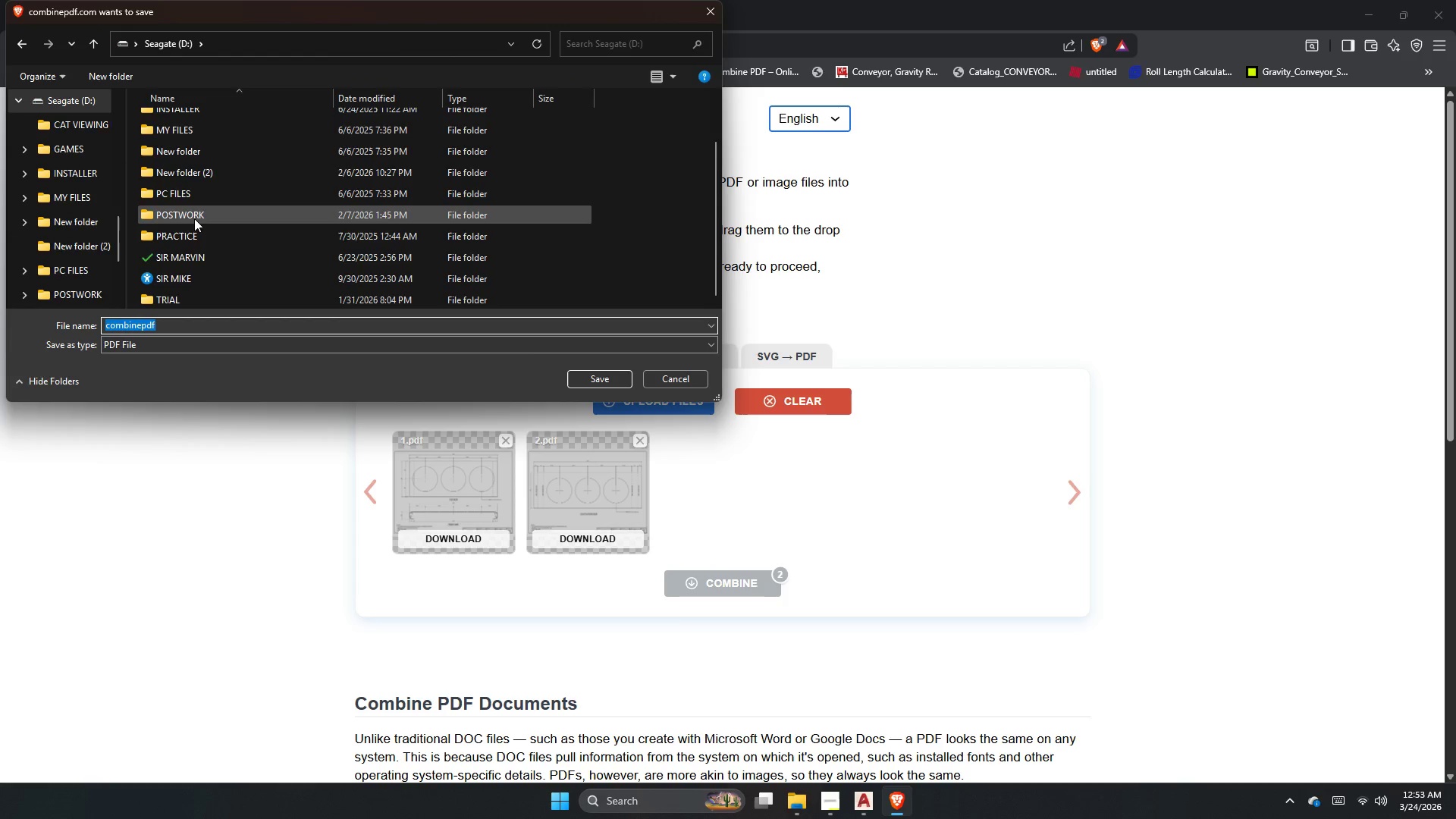 
double_click([194, 219])
 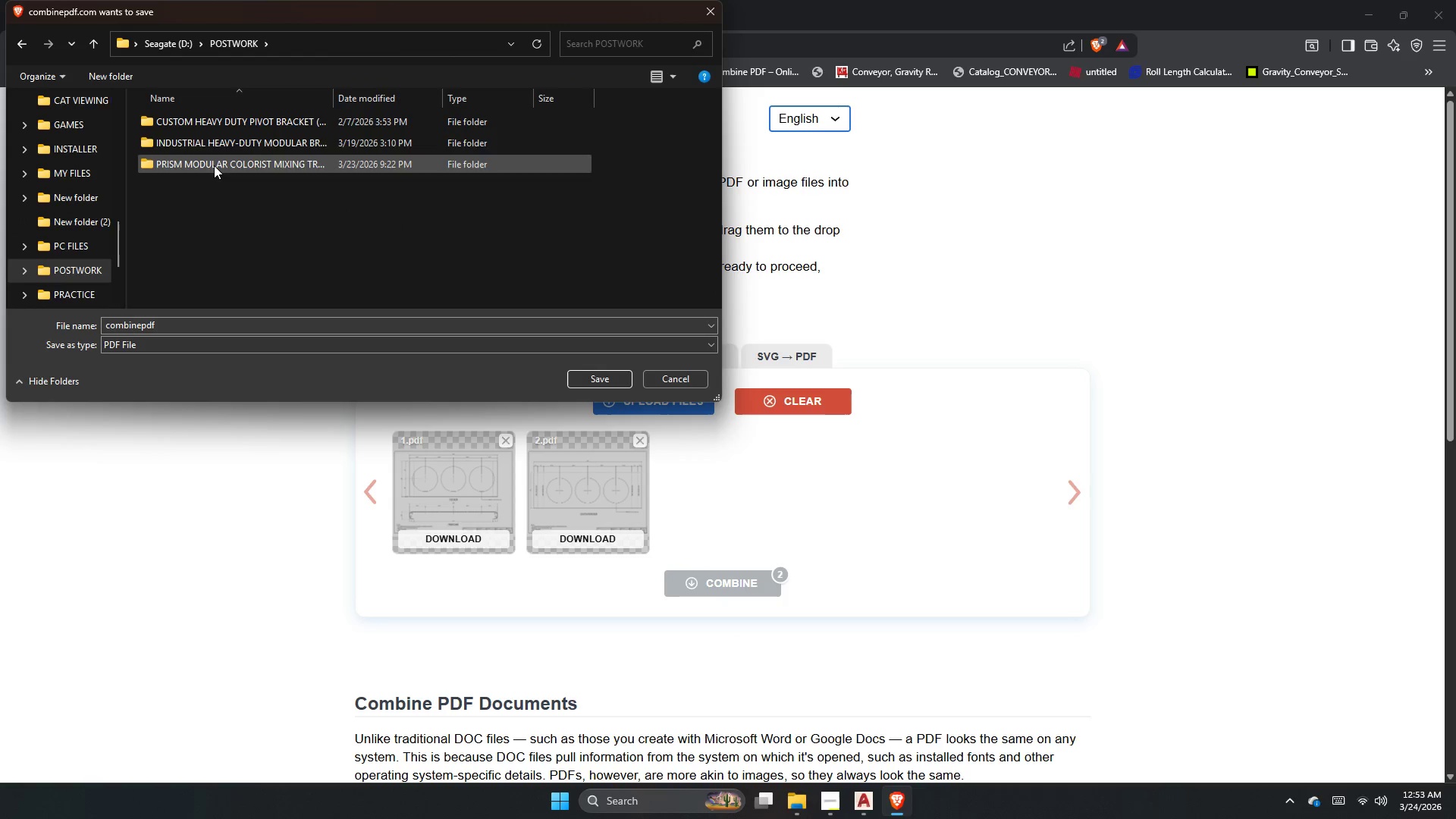 
double_click([214, 165])
 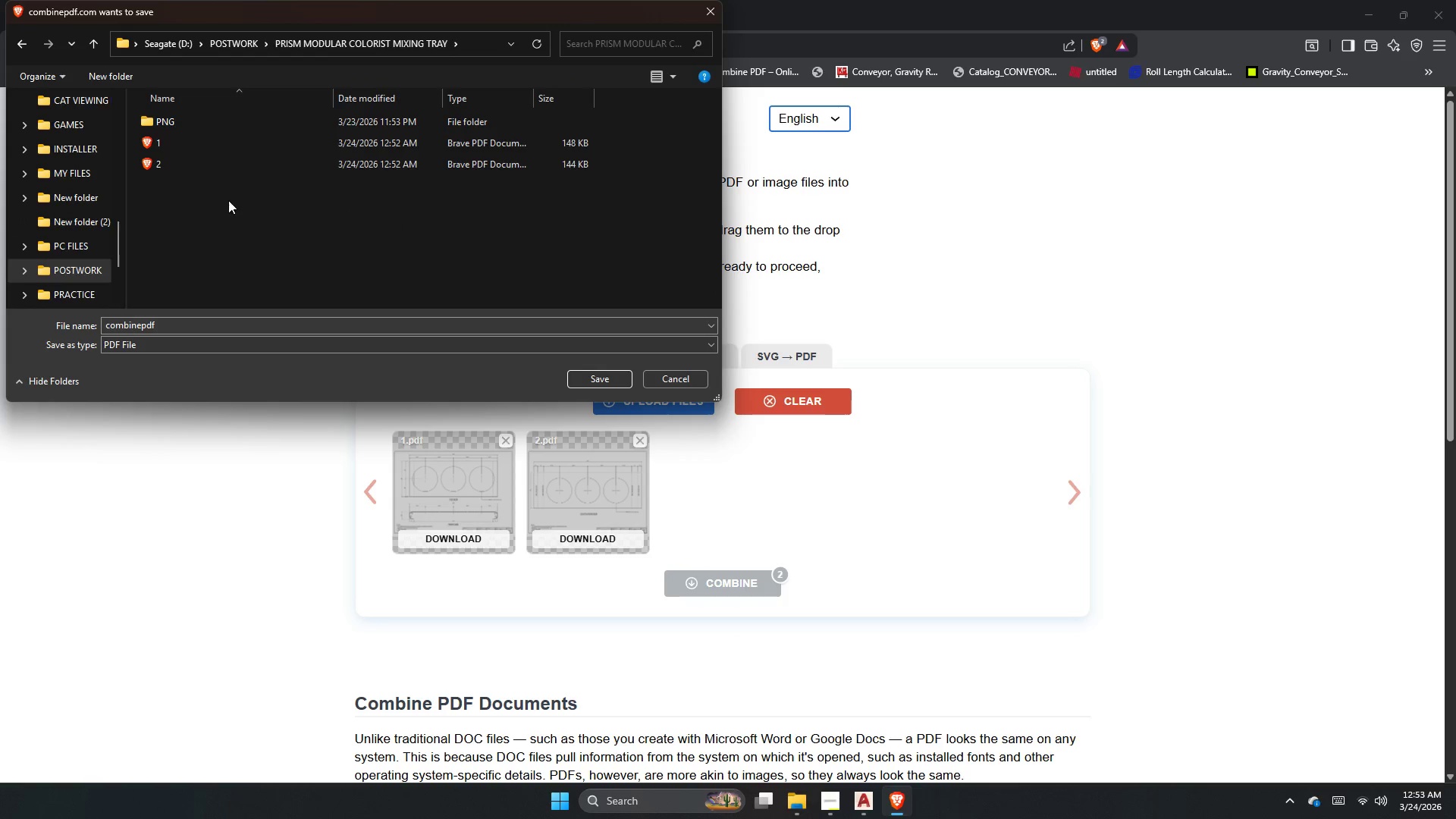 
mouse_move([231, 149])
 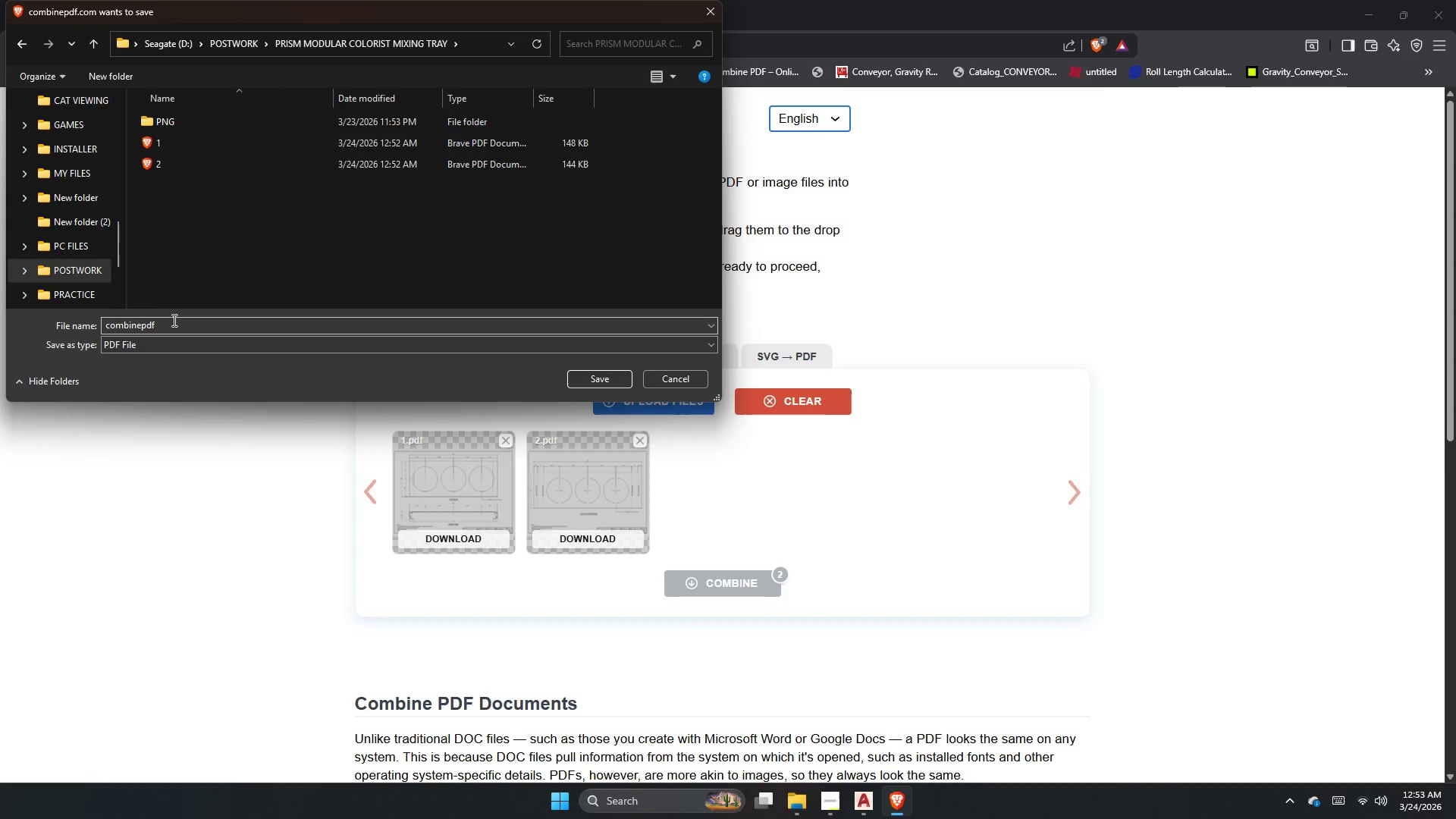 
left_click([174, 323])
 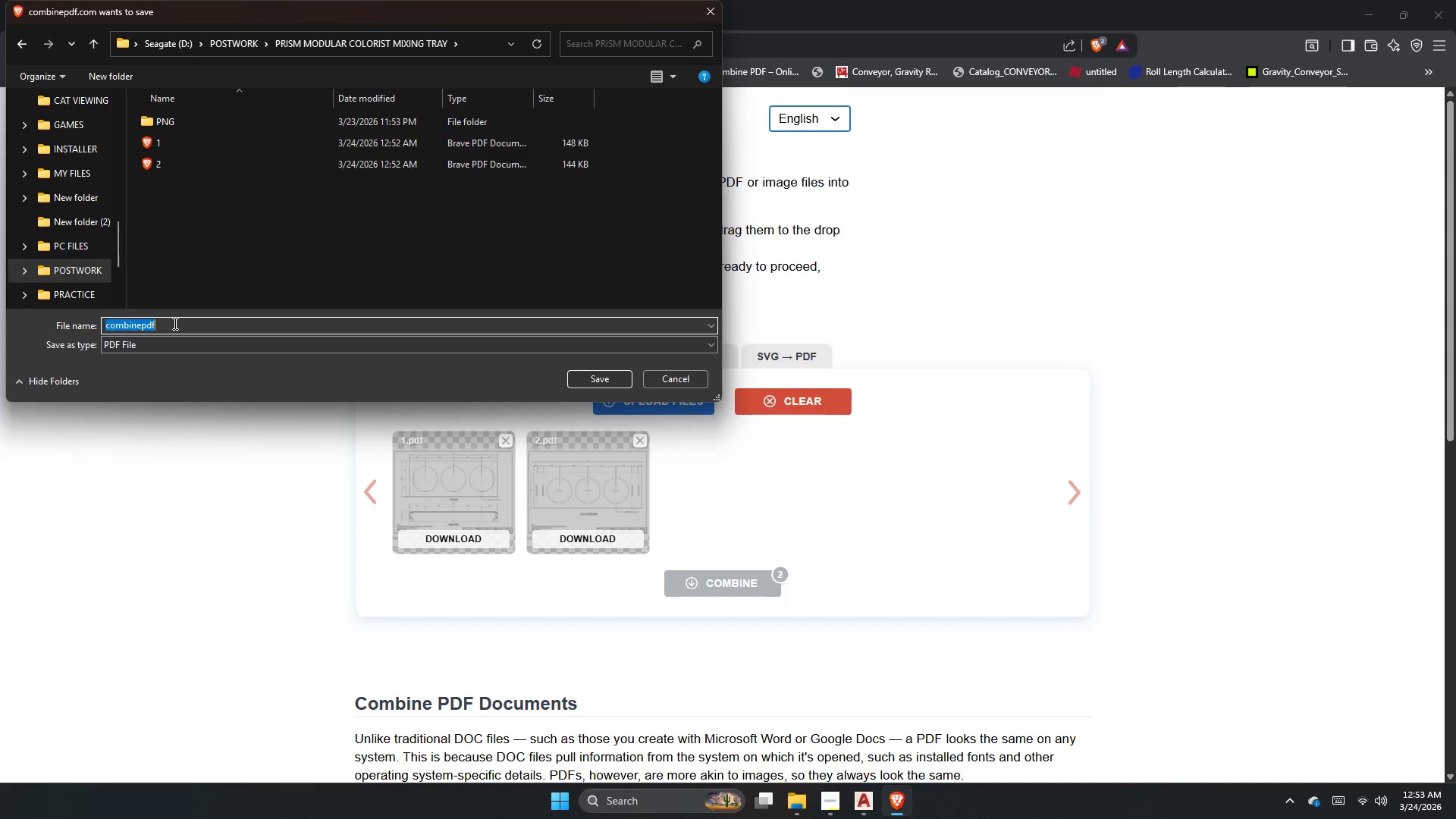 
type(ss )
 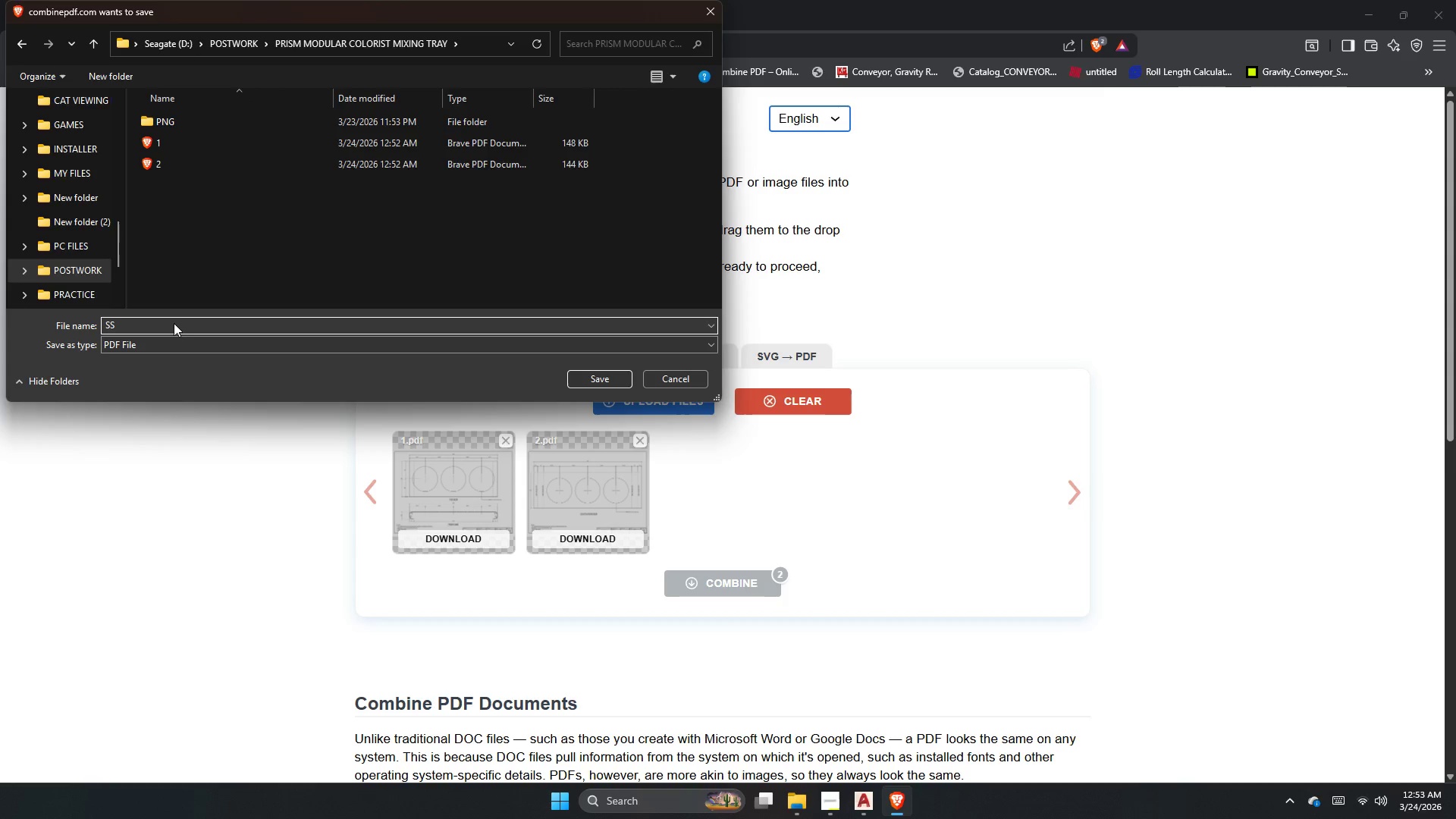 
key(Backspace)
 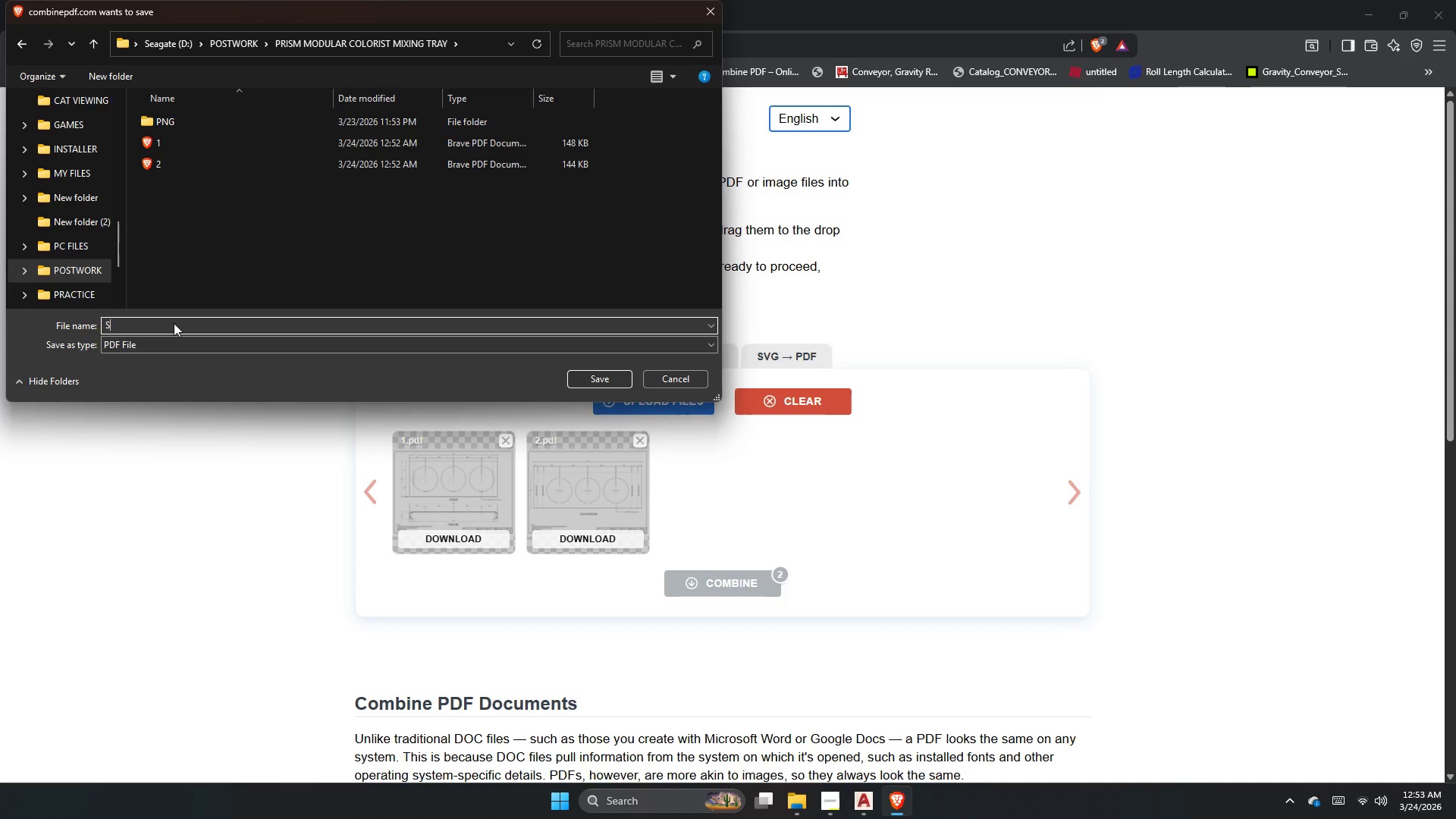 
key(Backspace)
 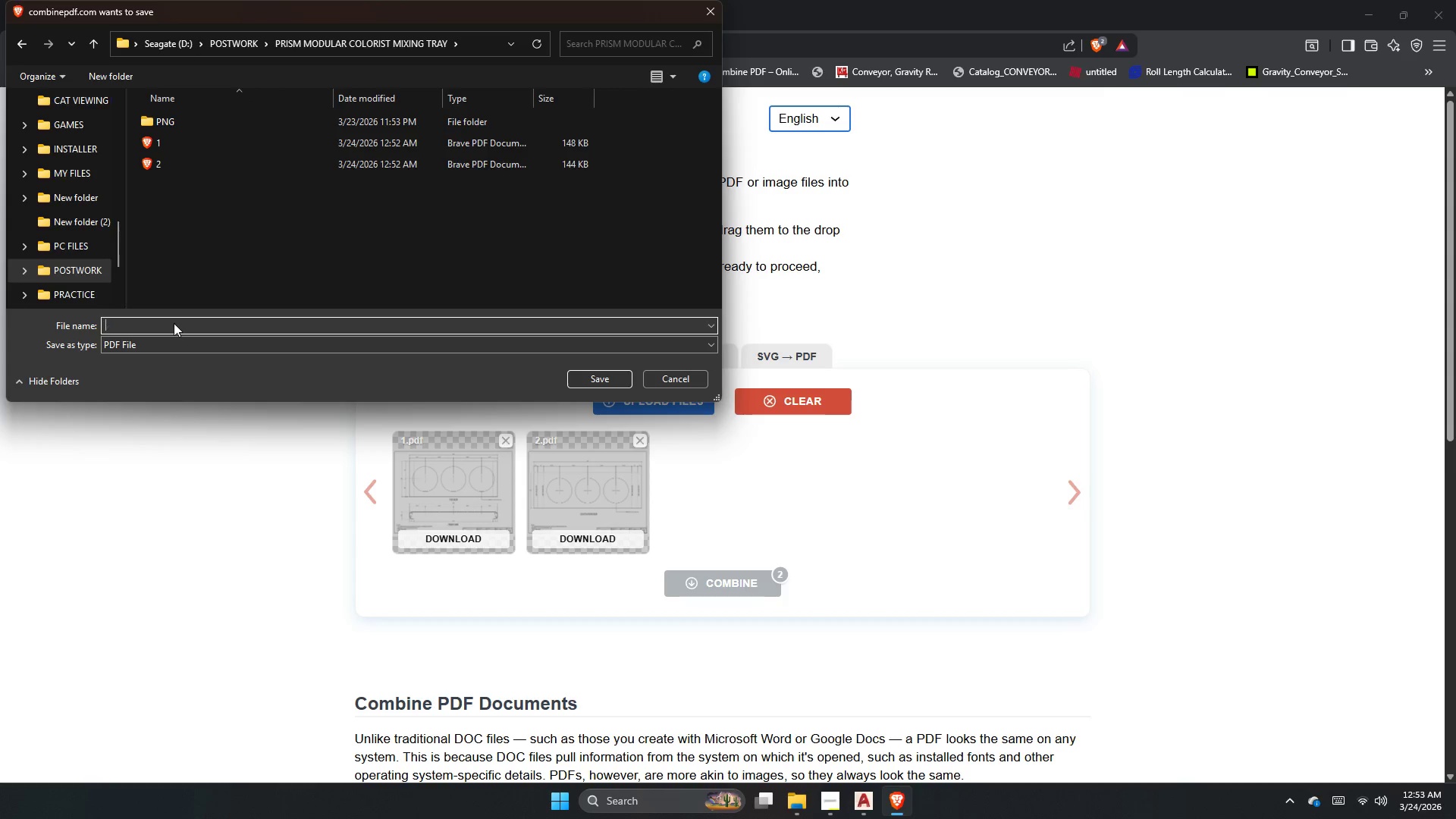 
key(Backspace)
 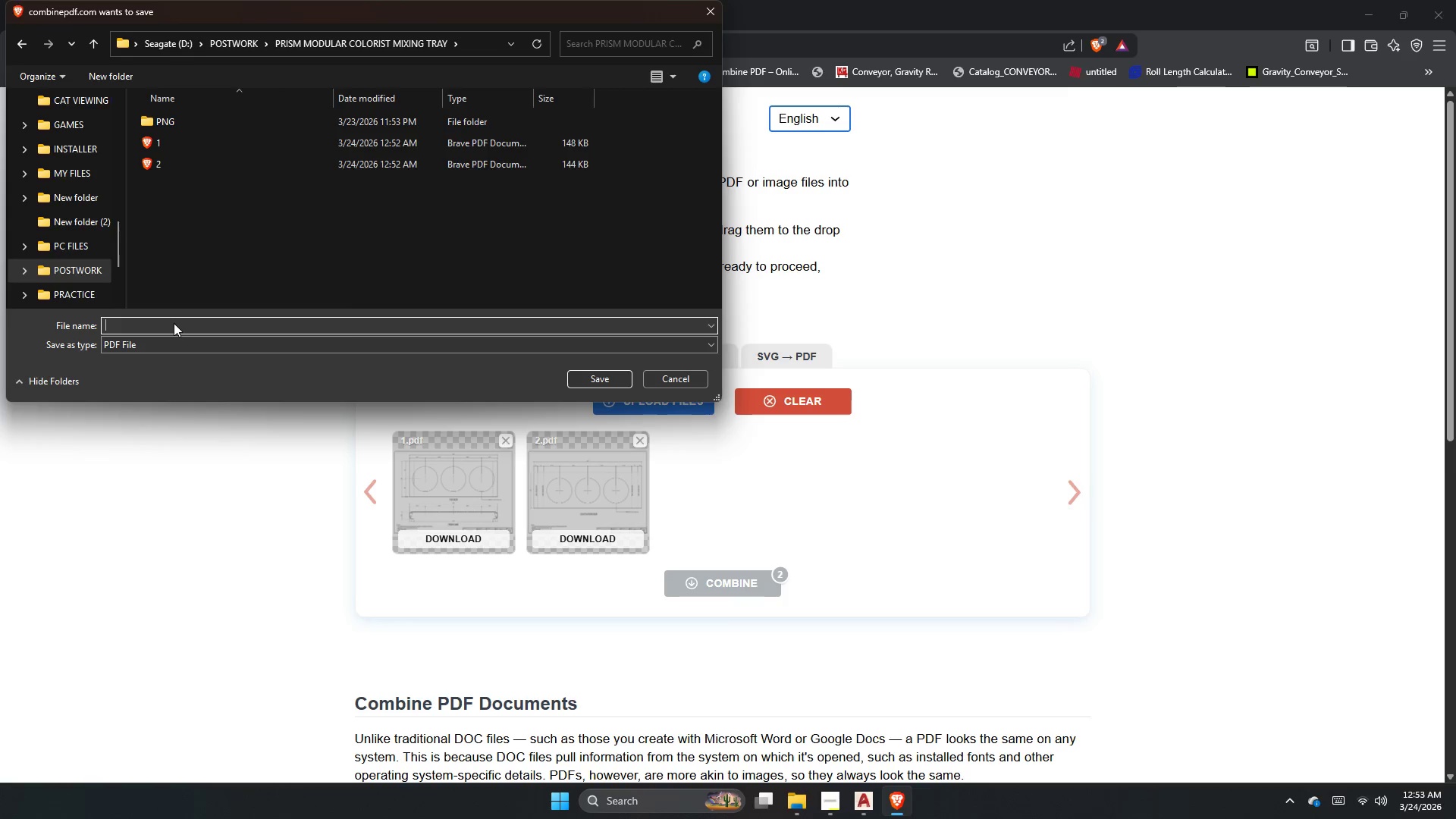 
key(Backspace)